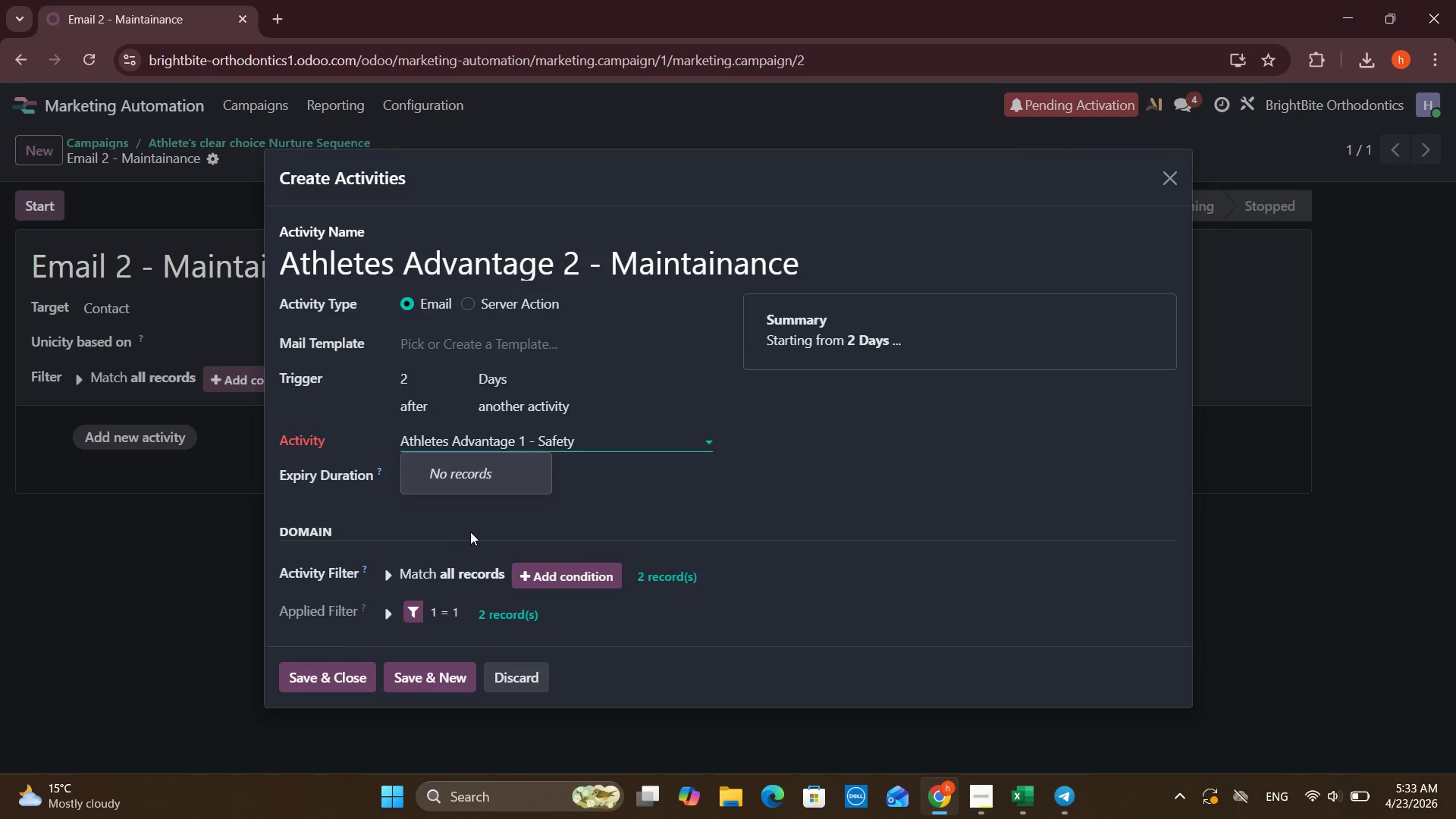 
left_click([452, 531])
 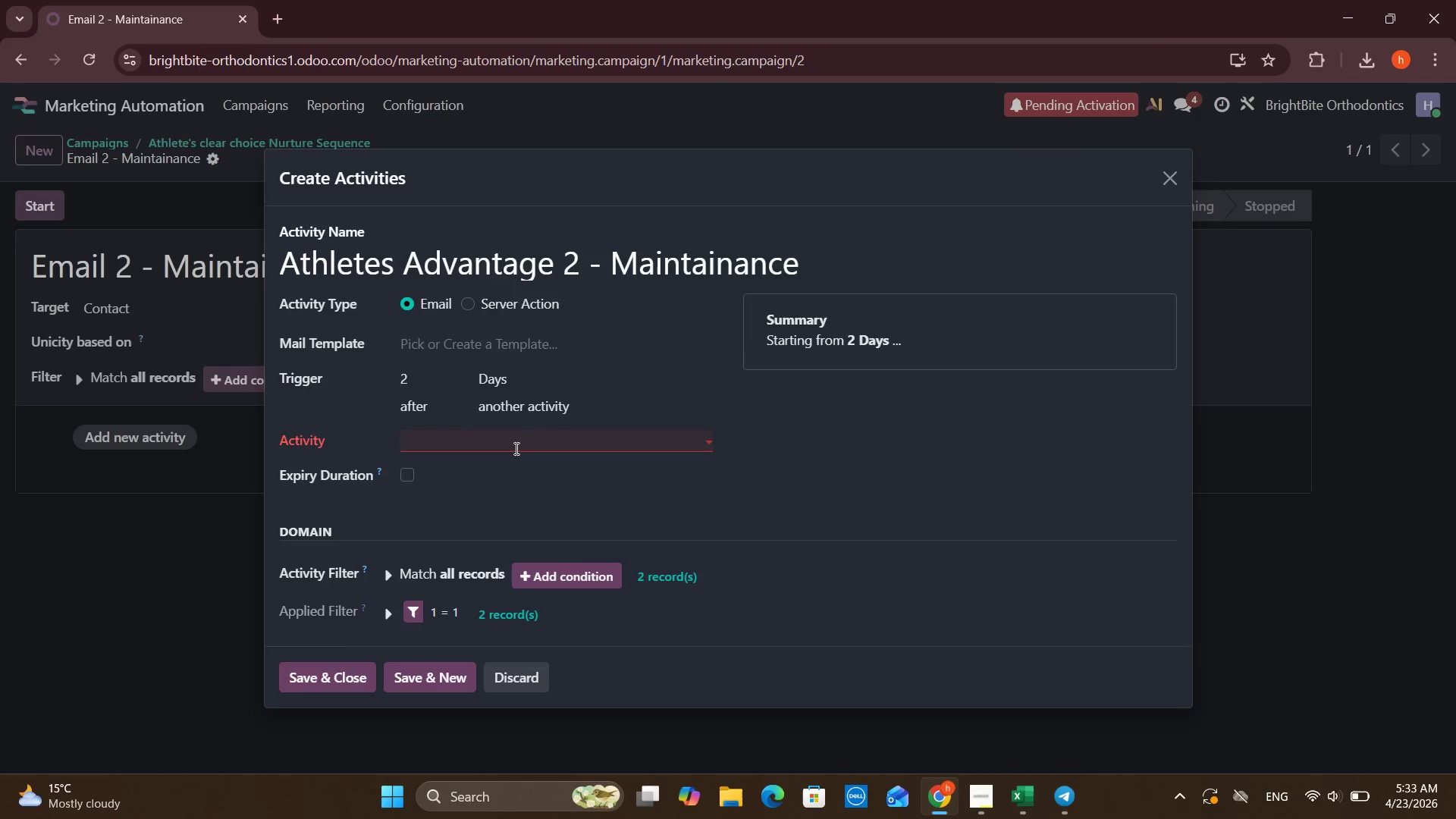 
left_click([515, 448])
 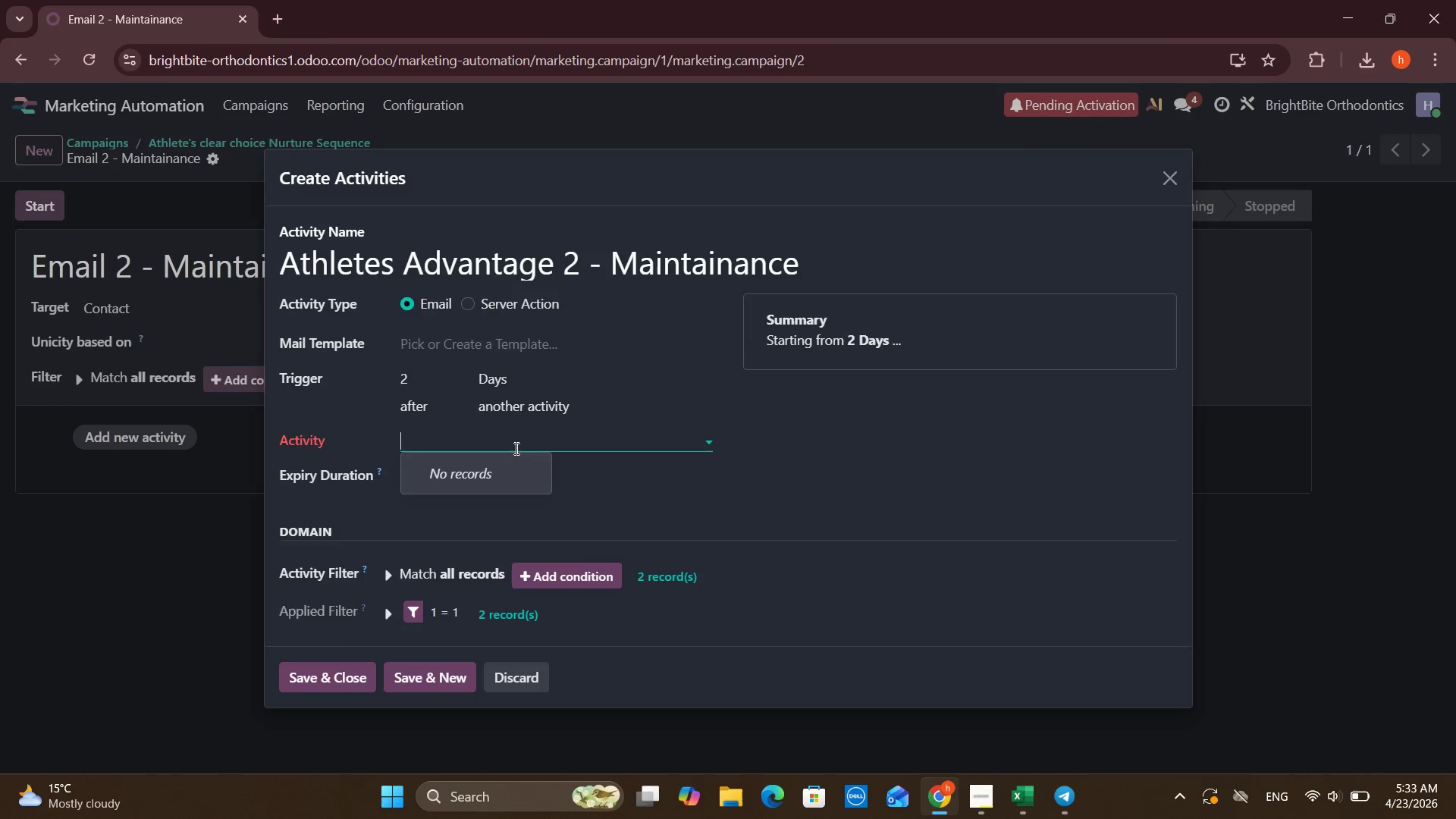 
key(Control+ControlLeft)
 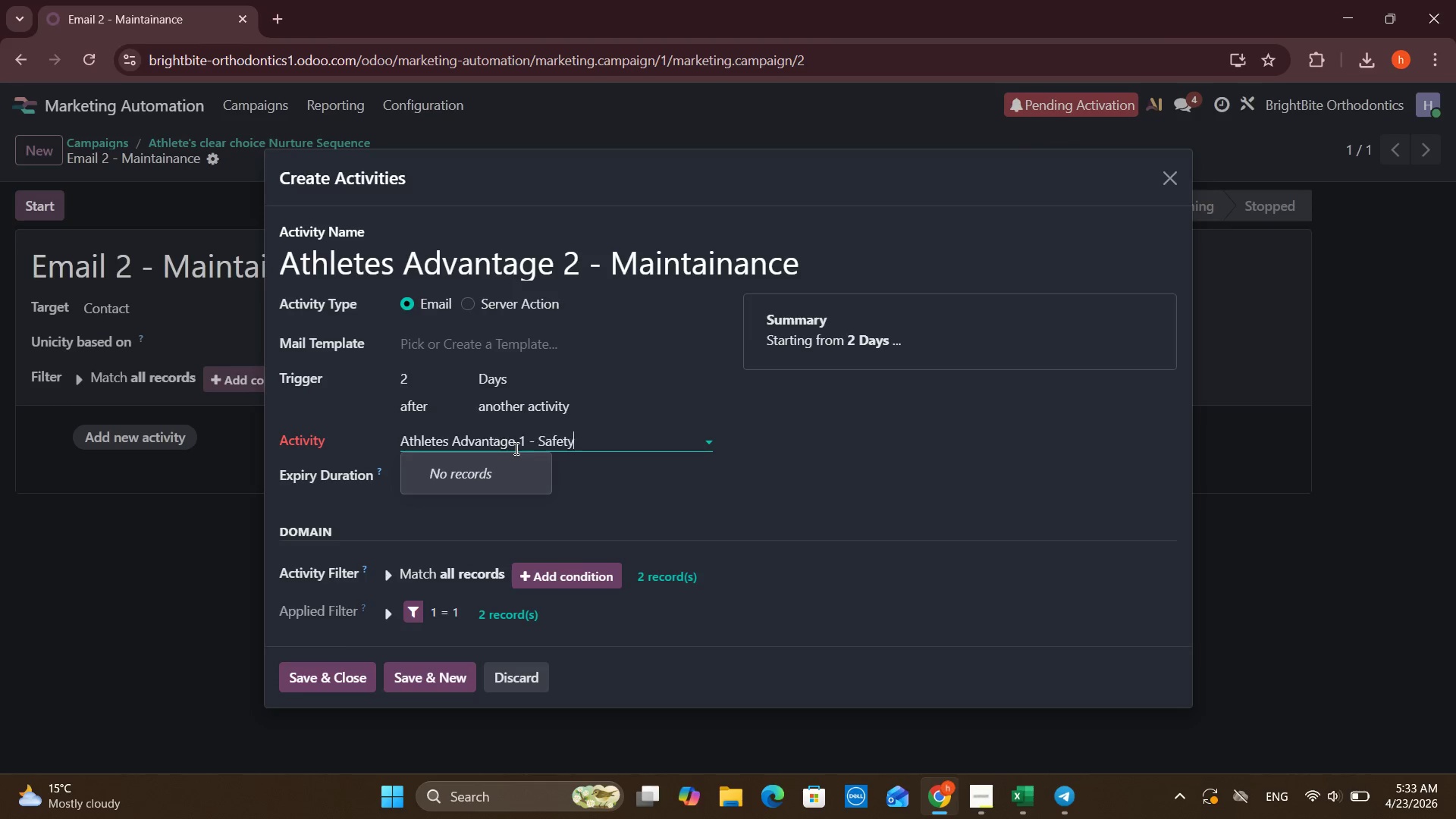 
key(Control+V)
 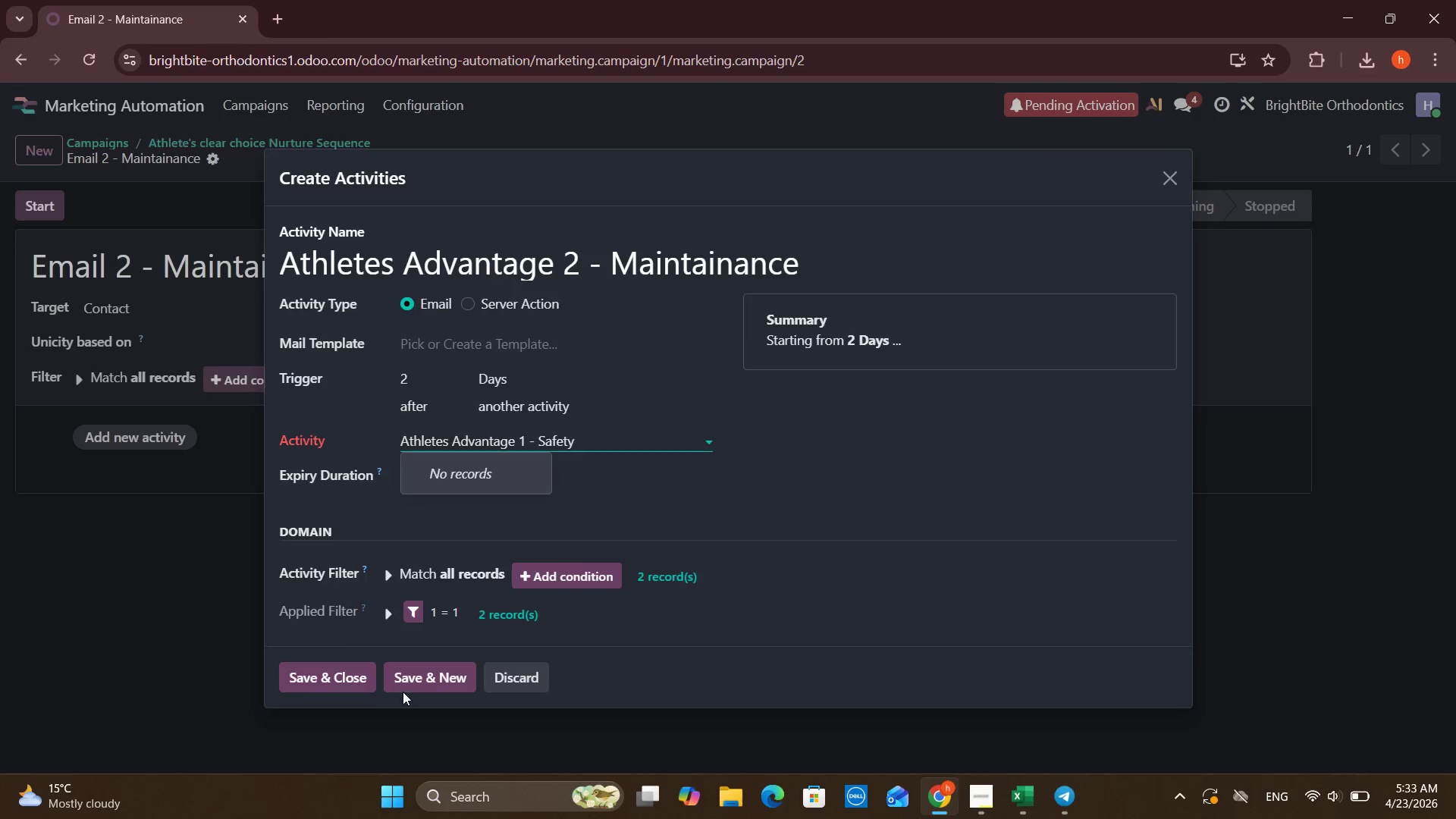 
left_click([404, 691])
 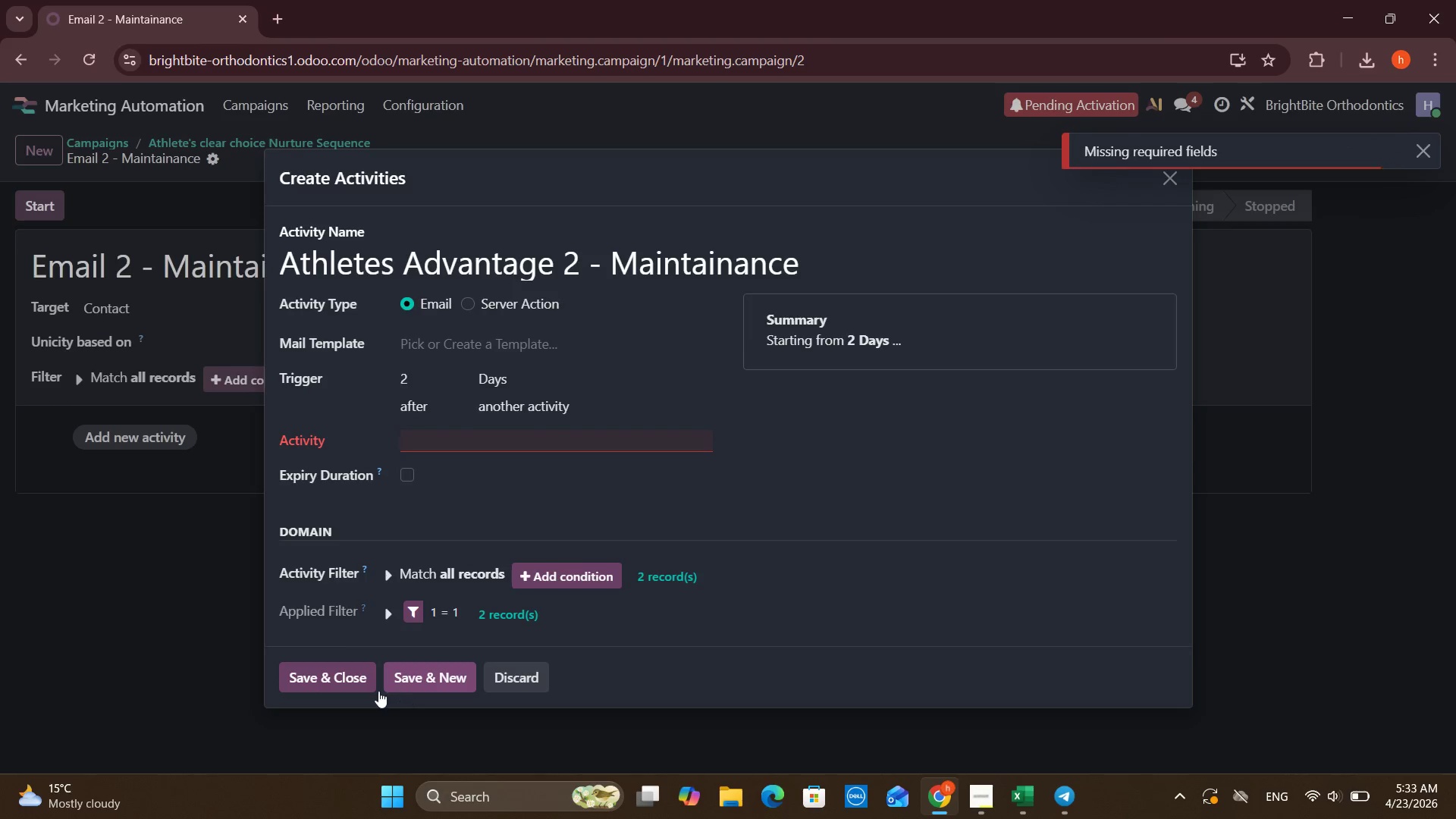 
left_click([362, 691])
 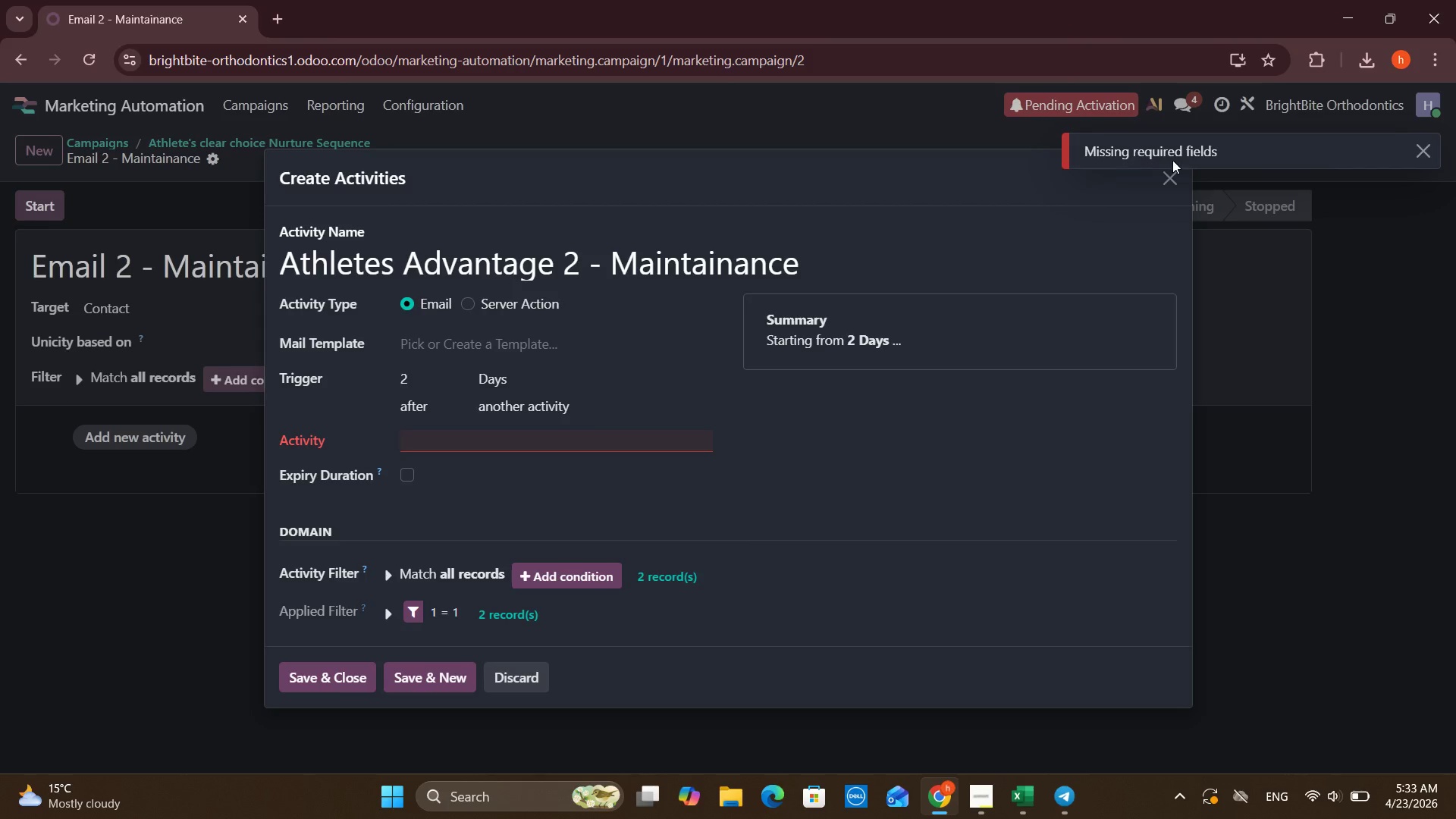 
left_click([1169, 174])
 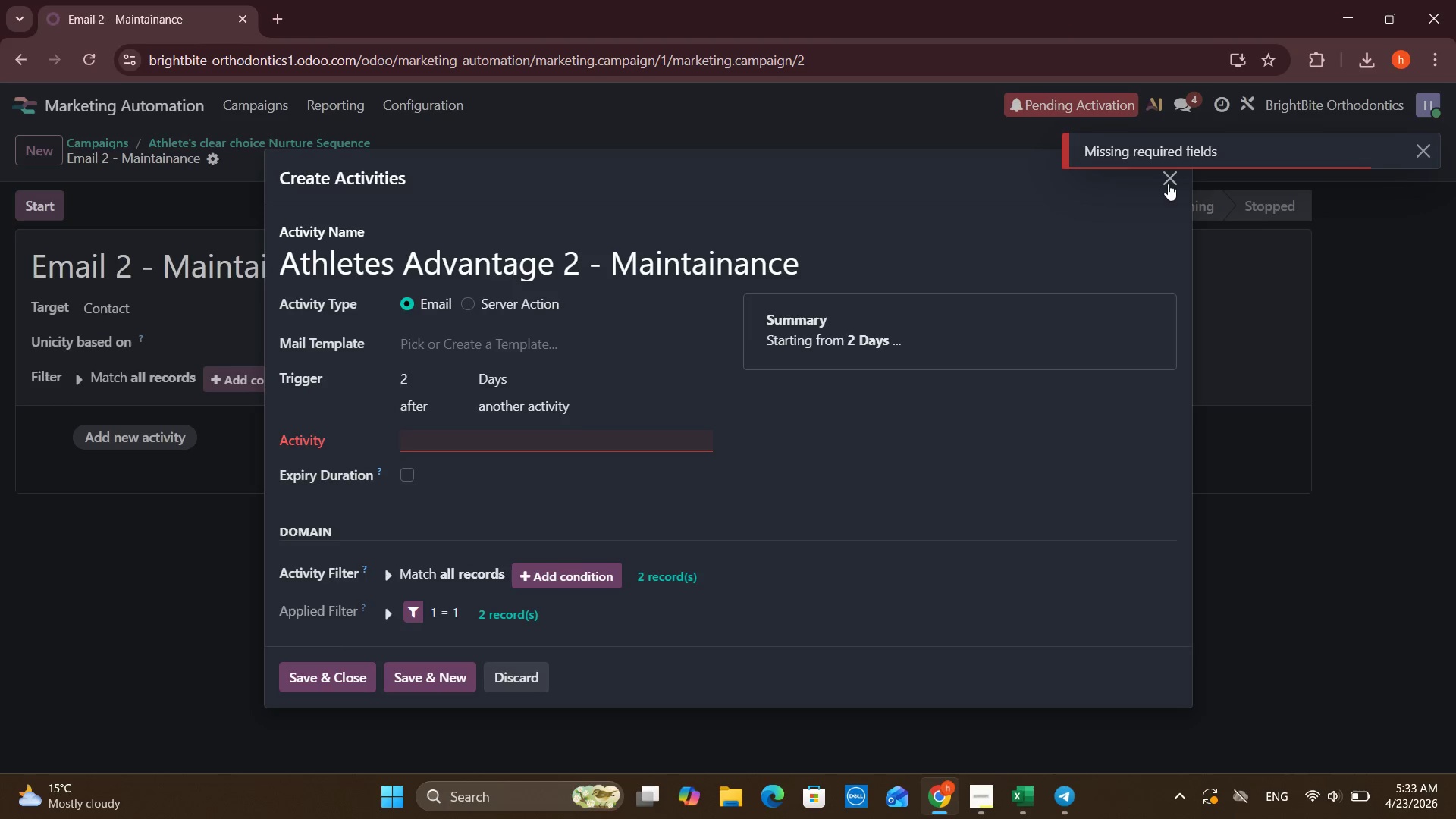 
left_click([1168, 184])
 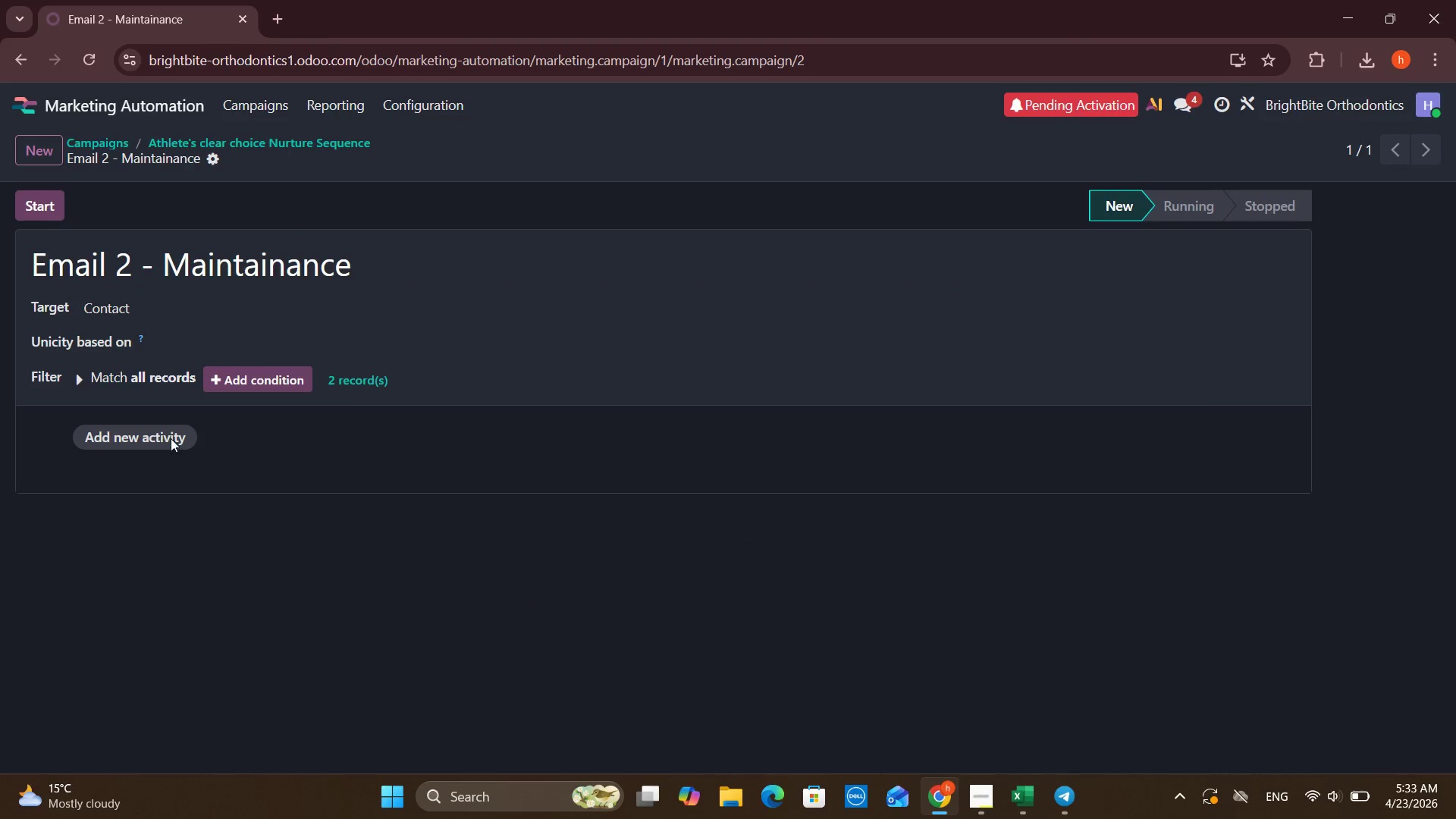 
wait(7.62)
 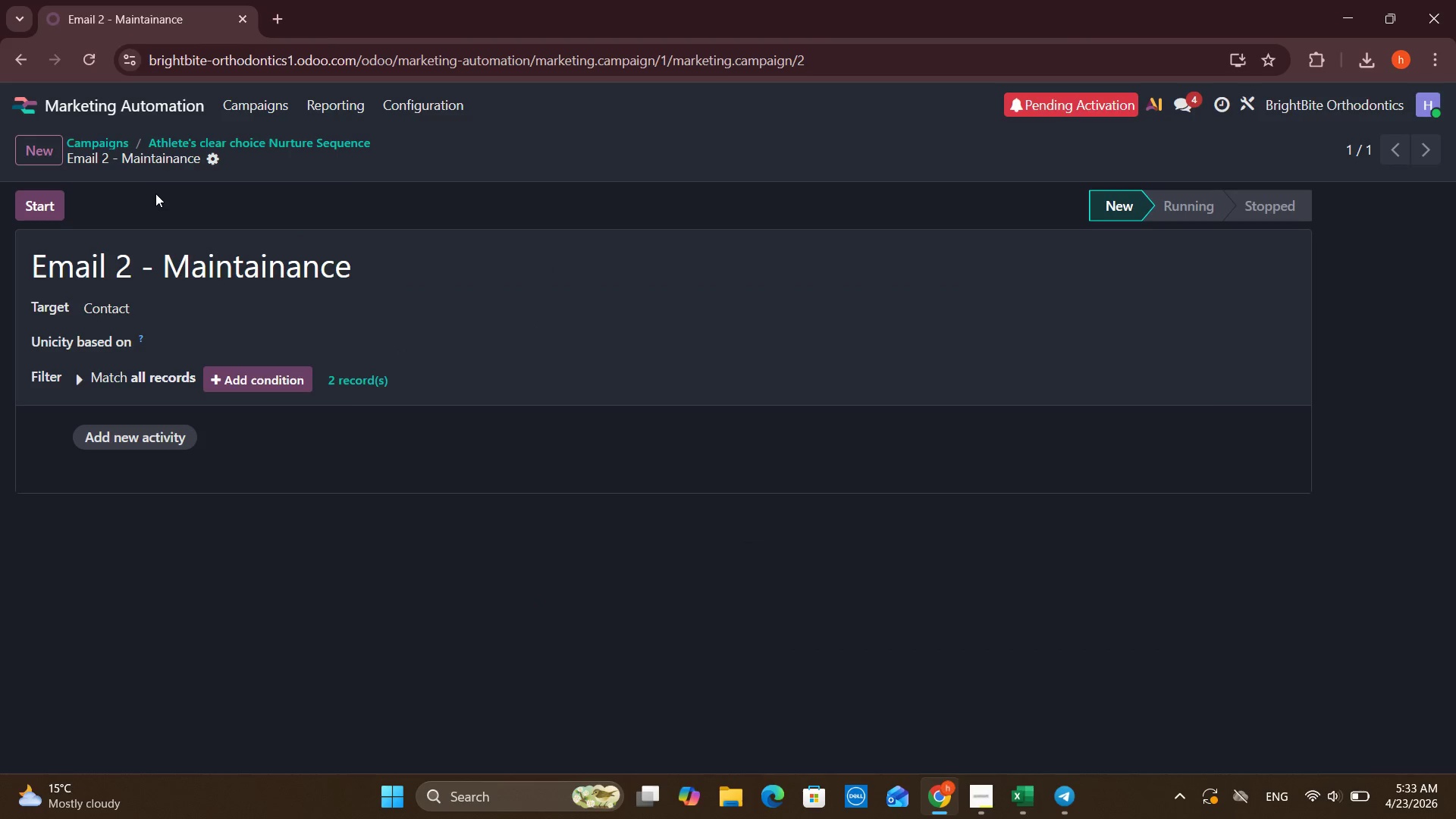 
left_click([262, 116])
 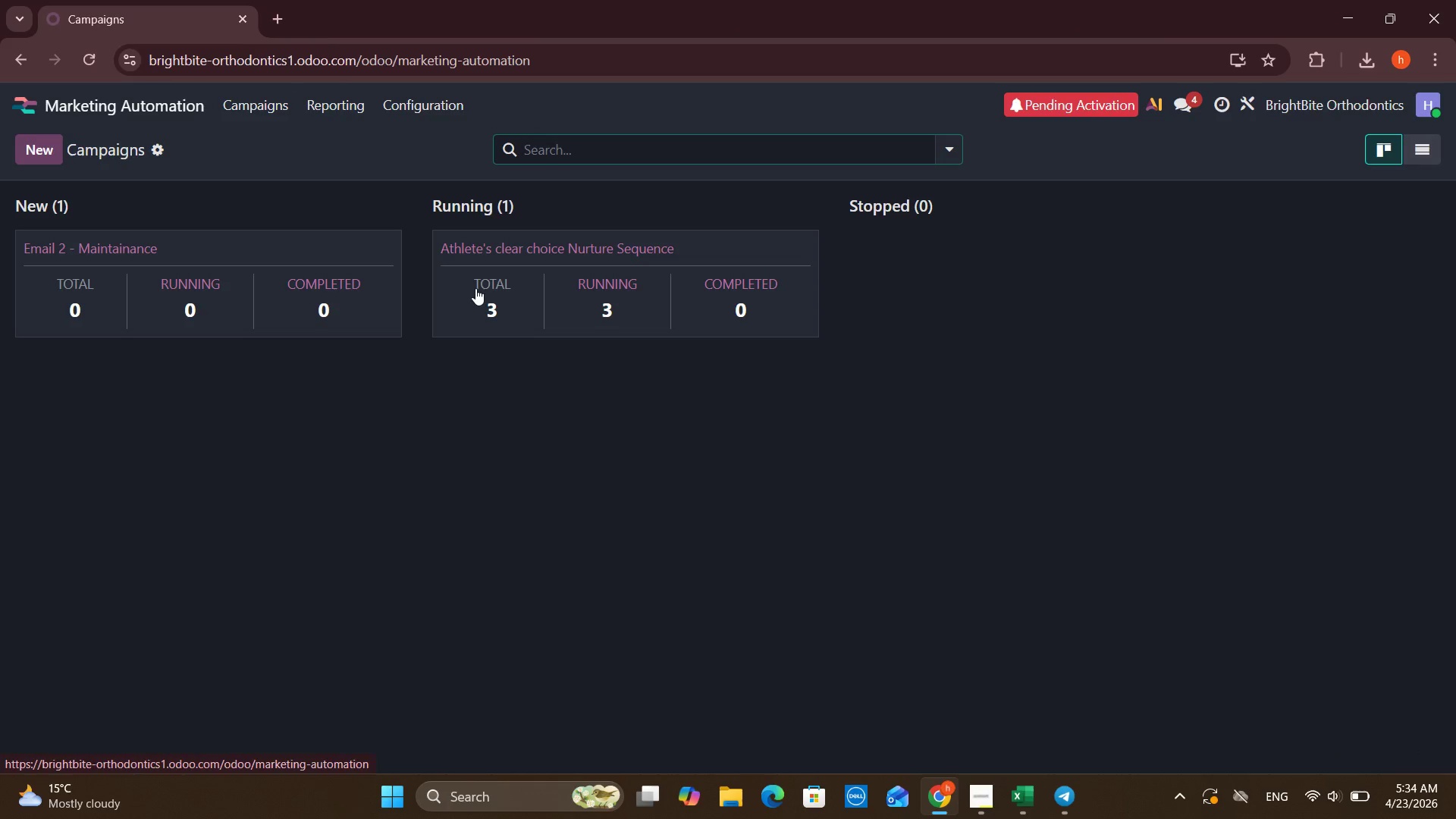 
left_click([541, 252])
 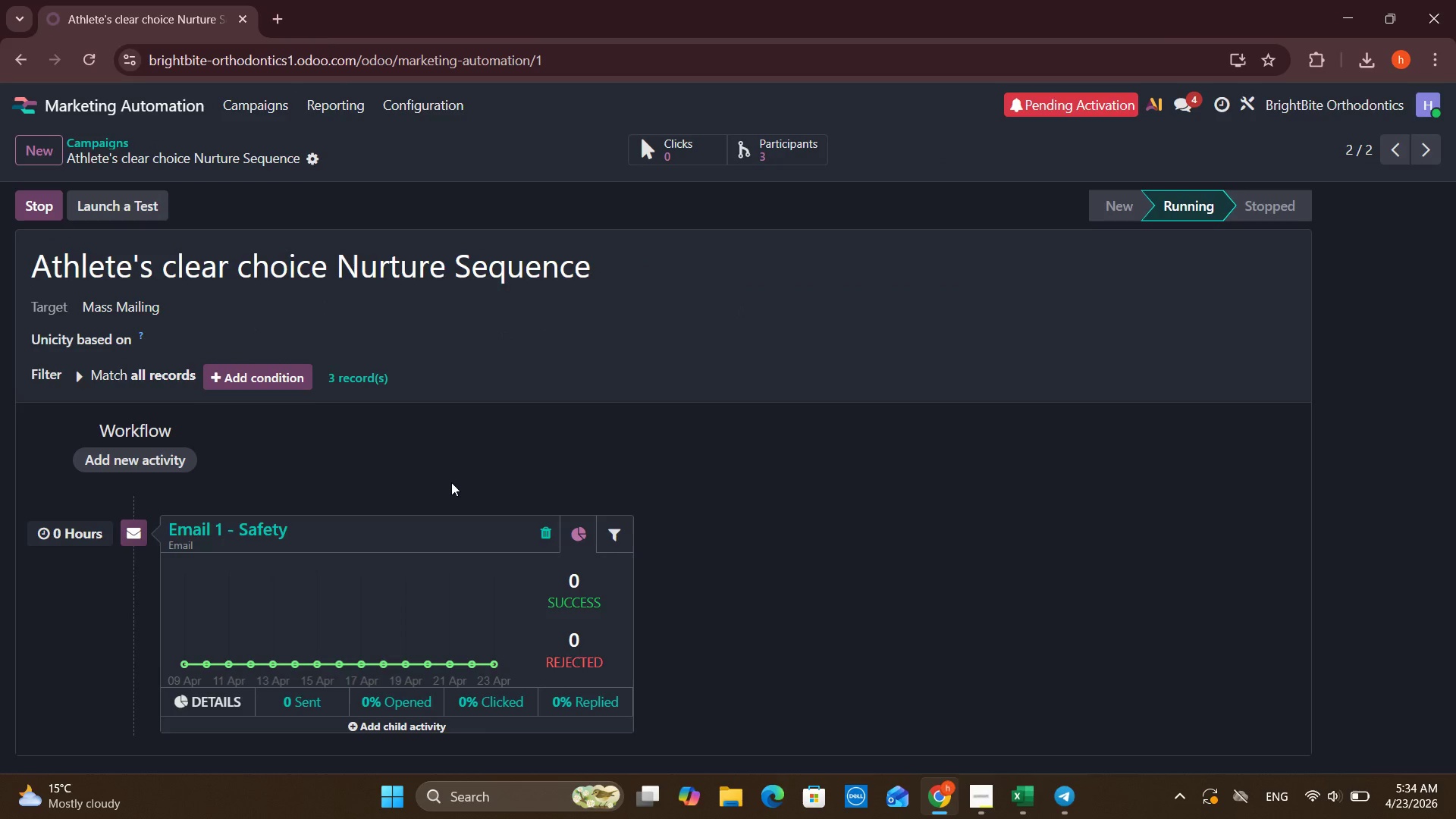 
left_click([315, 527])
 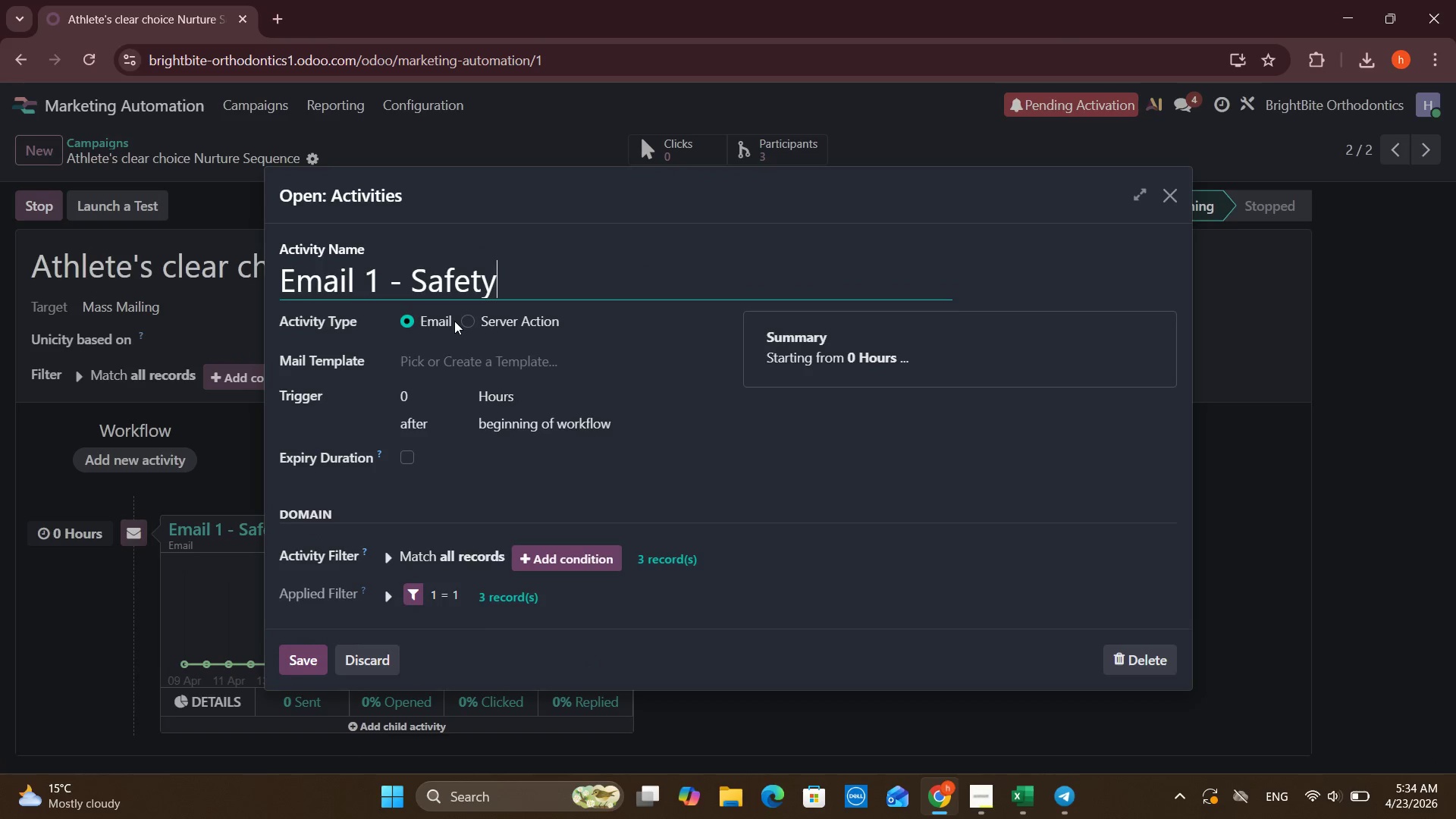 
left_click_drag(start_coordinate=[526, 262], to_coordinate=[218, 278])
 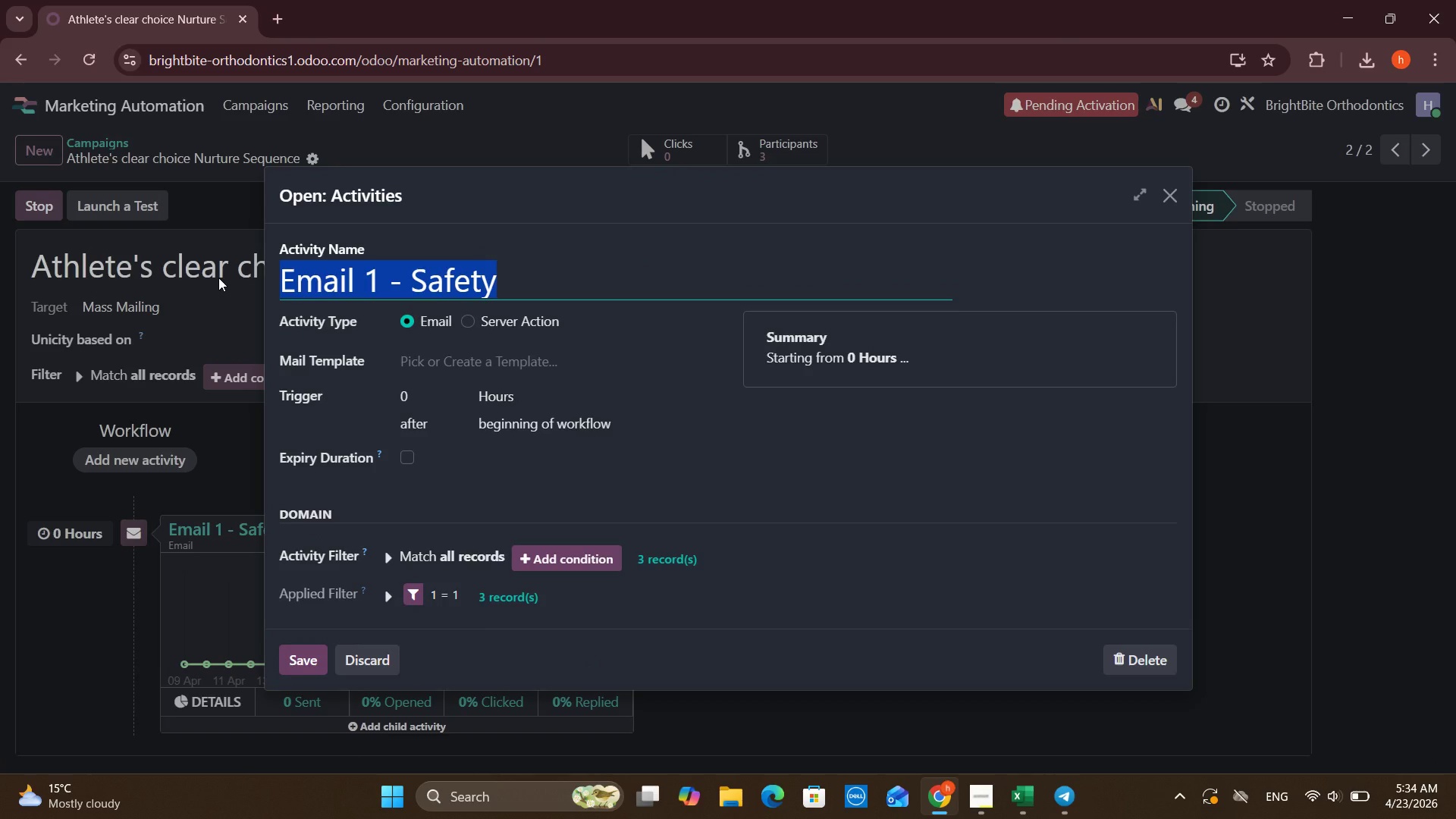 
key(Control+C)
 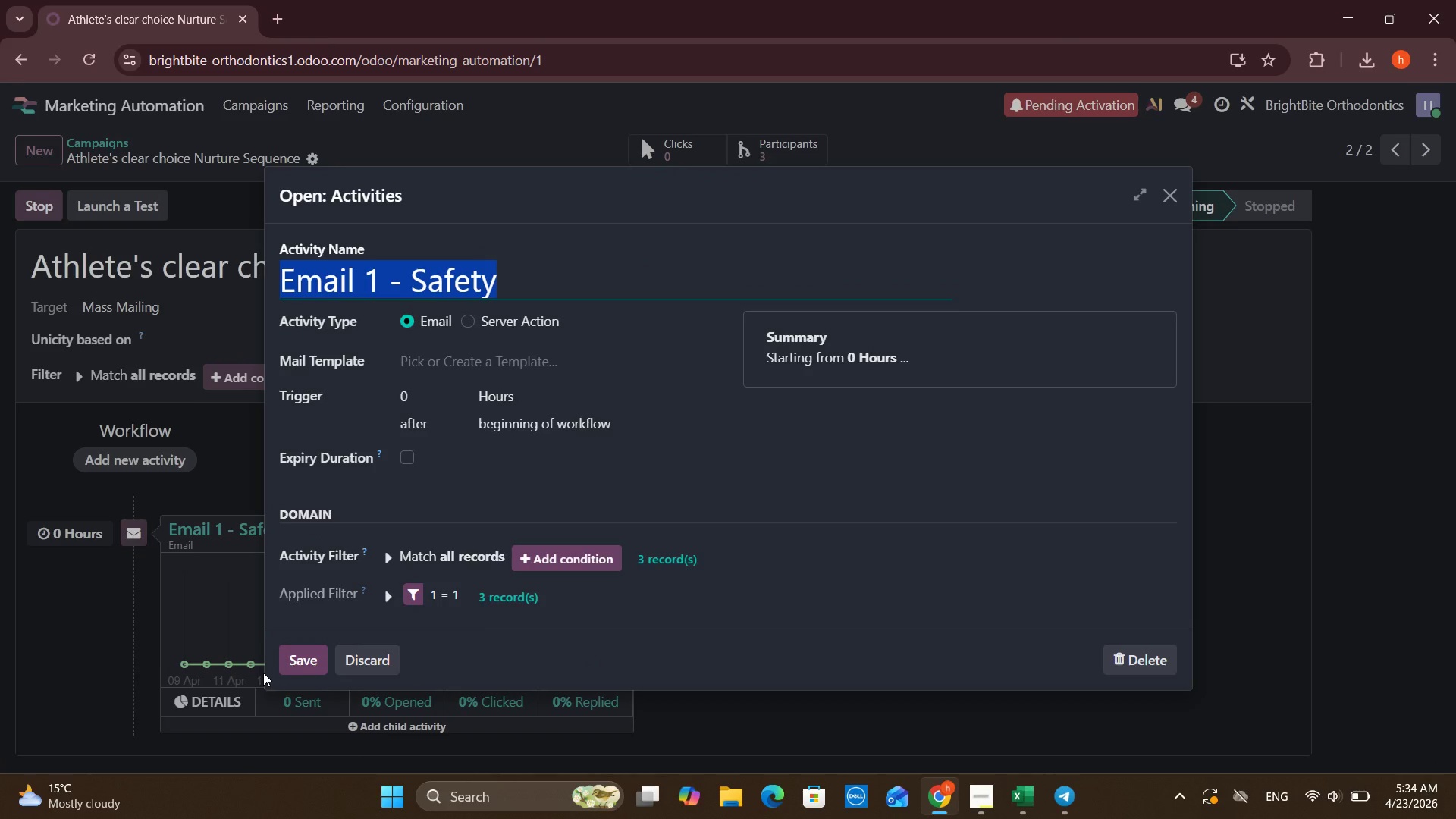 
left_click([308, 664])
 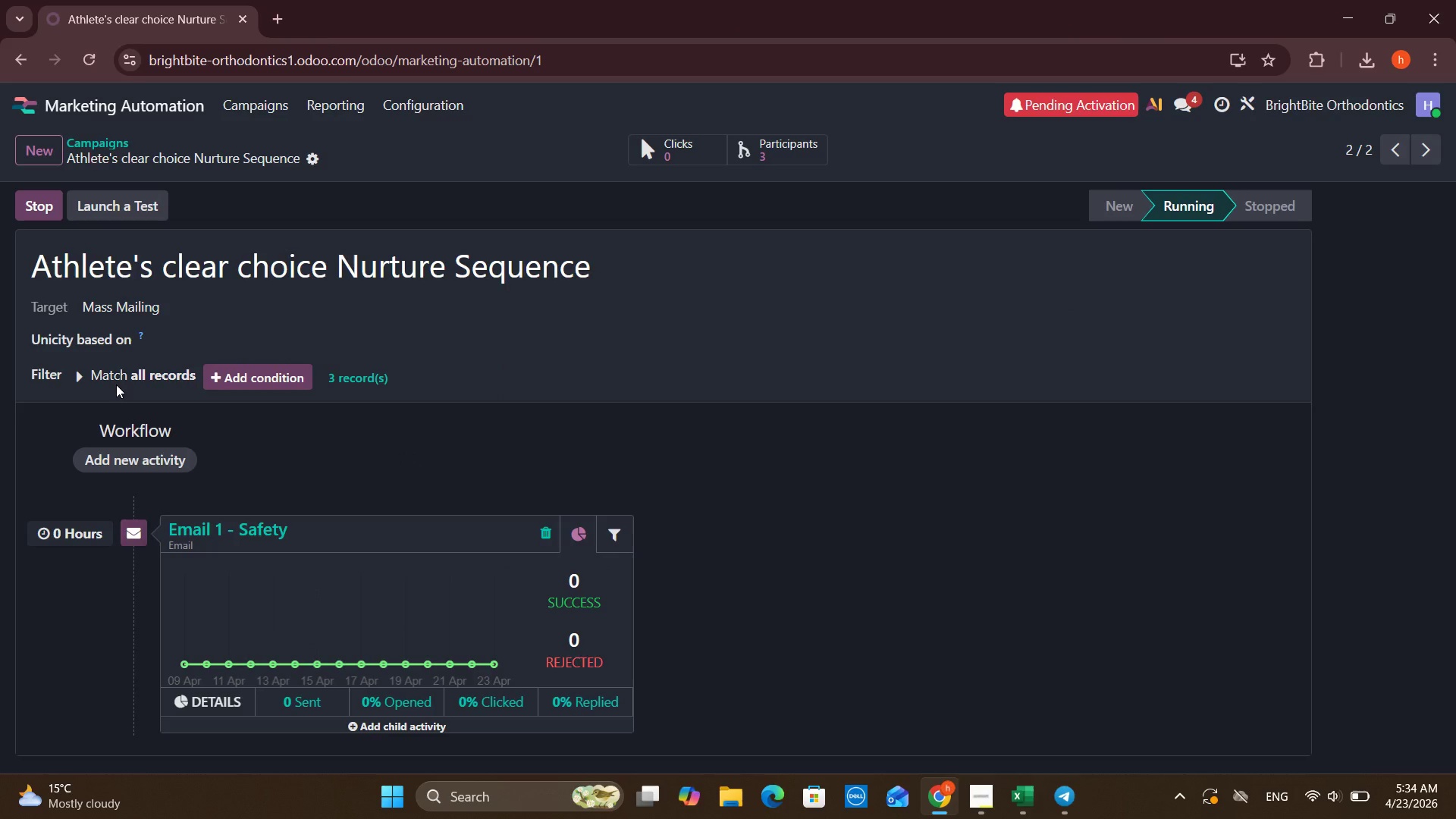 
left_click([116, 378])
 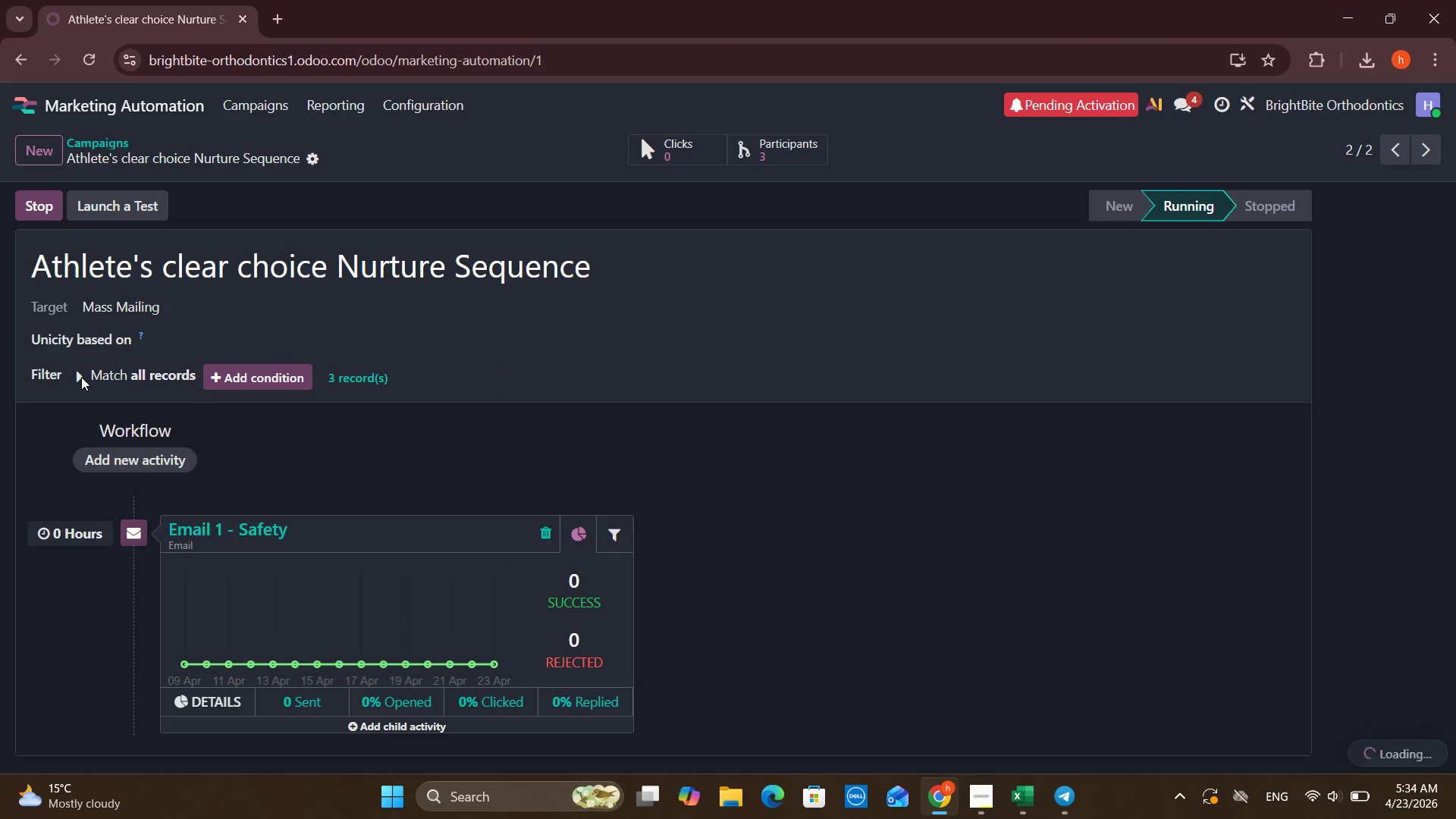 
left_click([81, 377])
 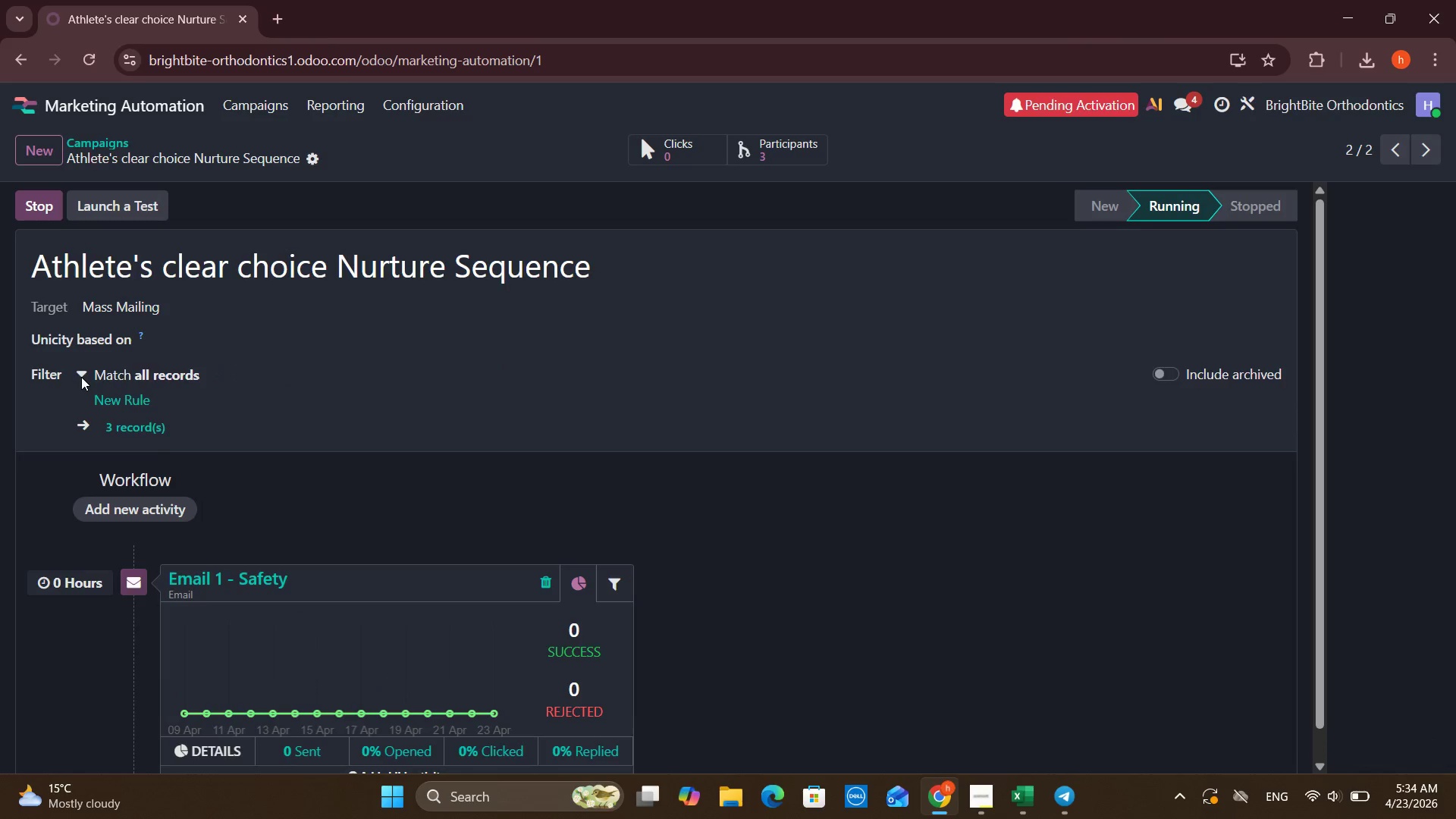 
double_click([81, 377])
 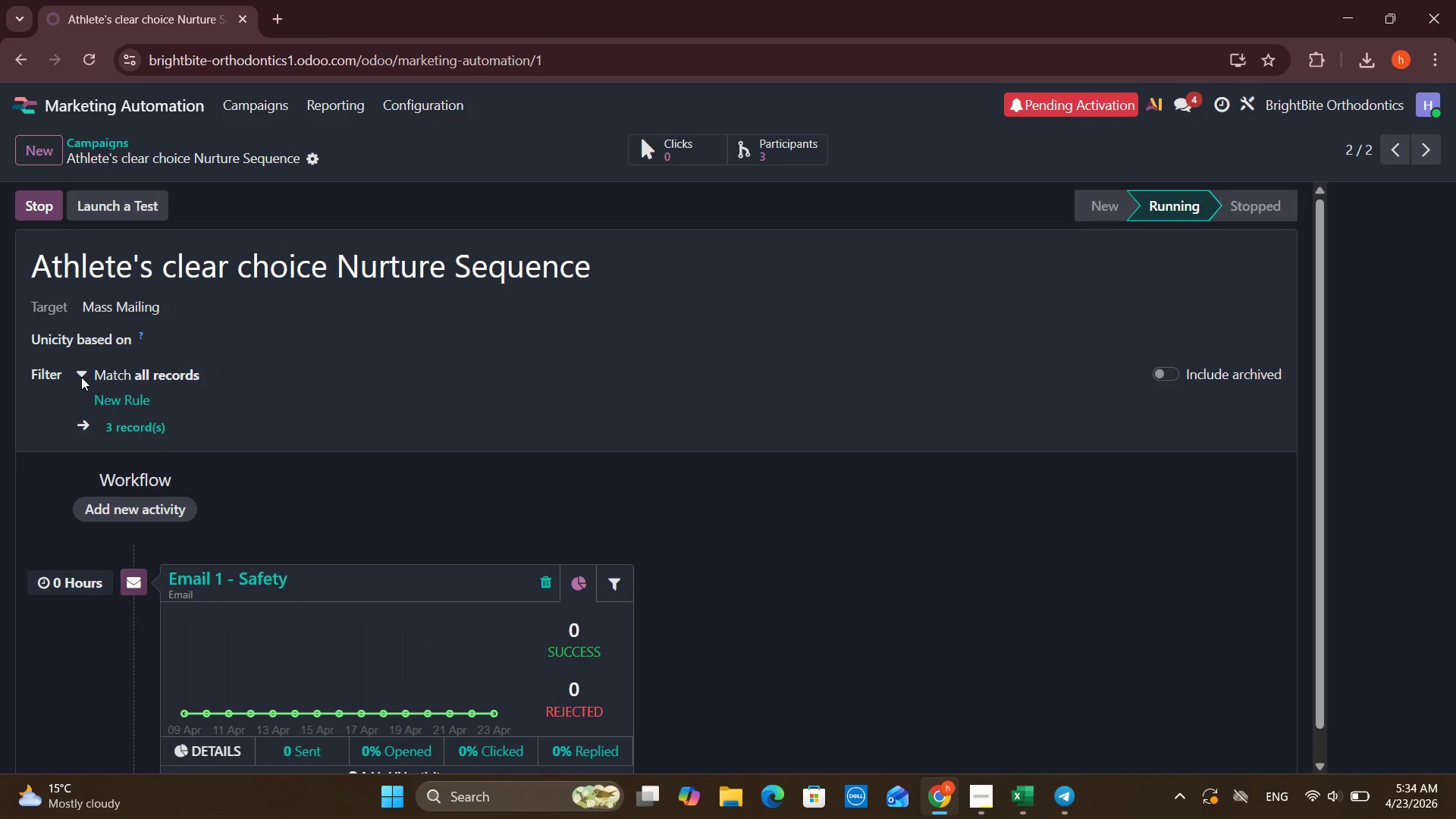 
left_click([81, 377])
 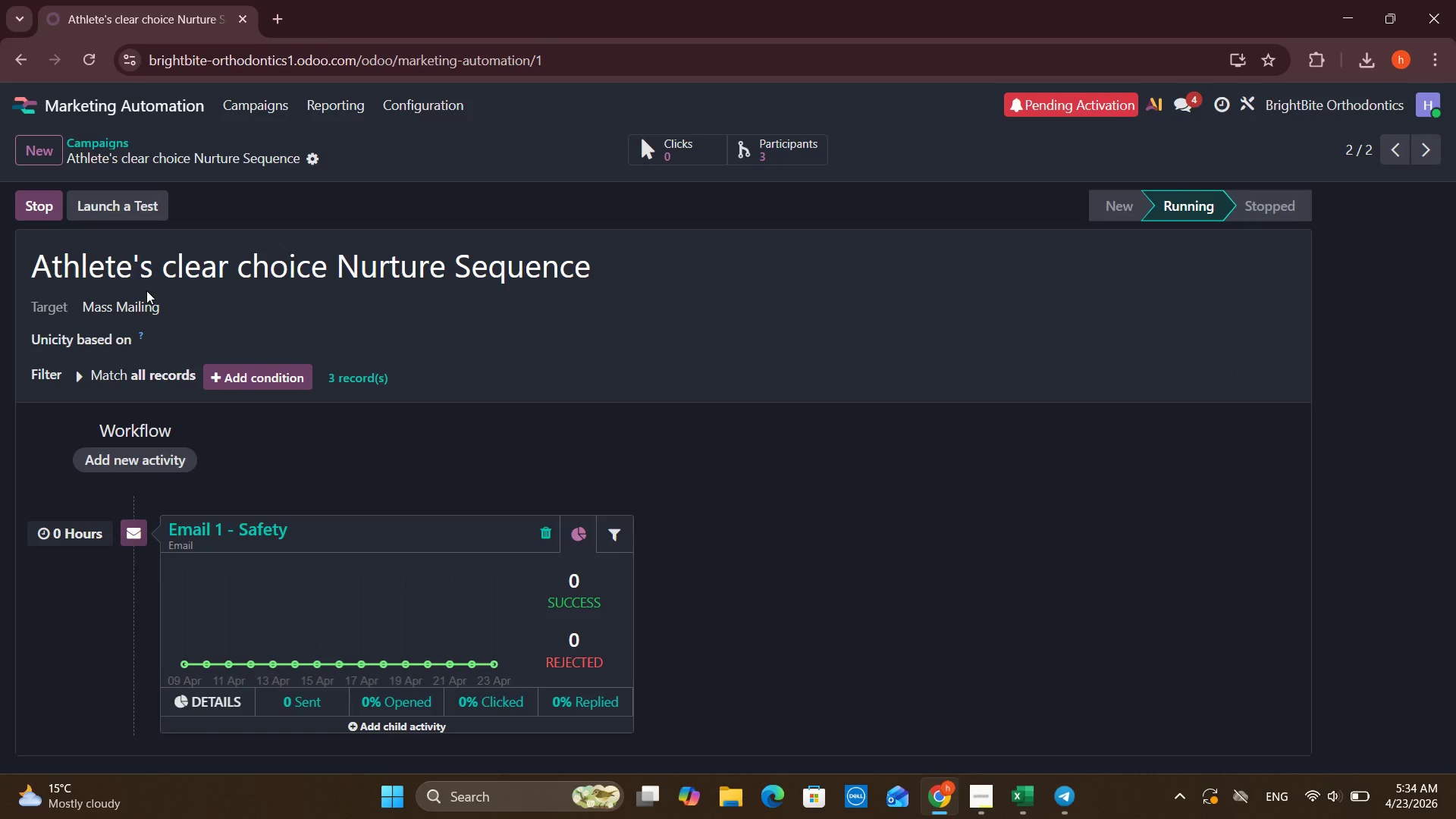 
left_click([148, 294])
 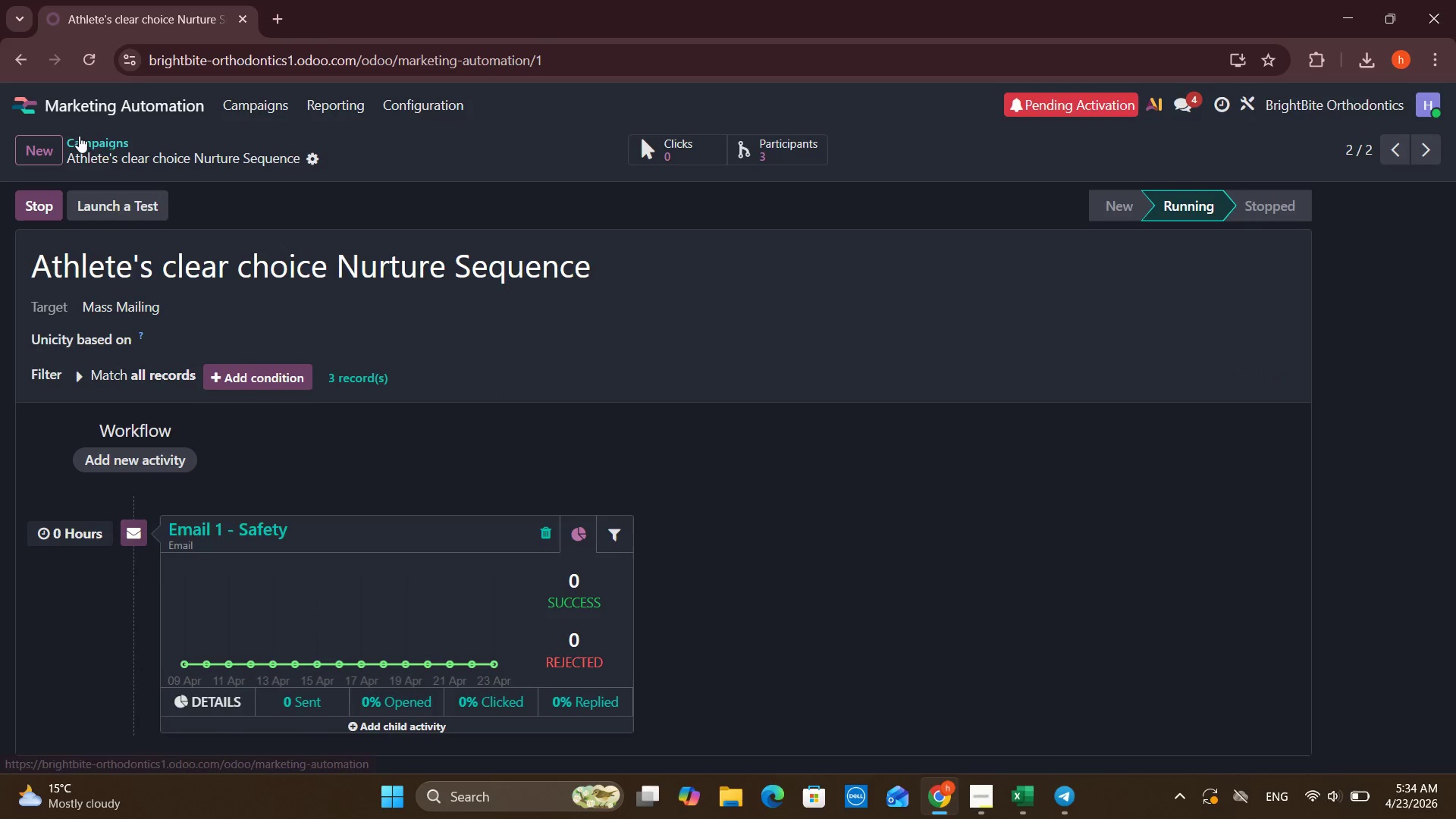 
left_click([45, 140])
 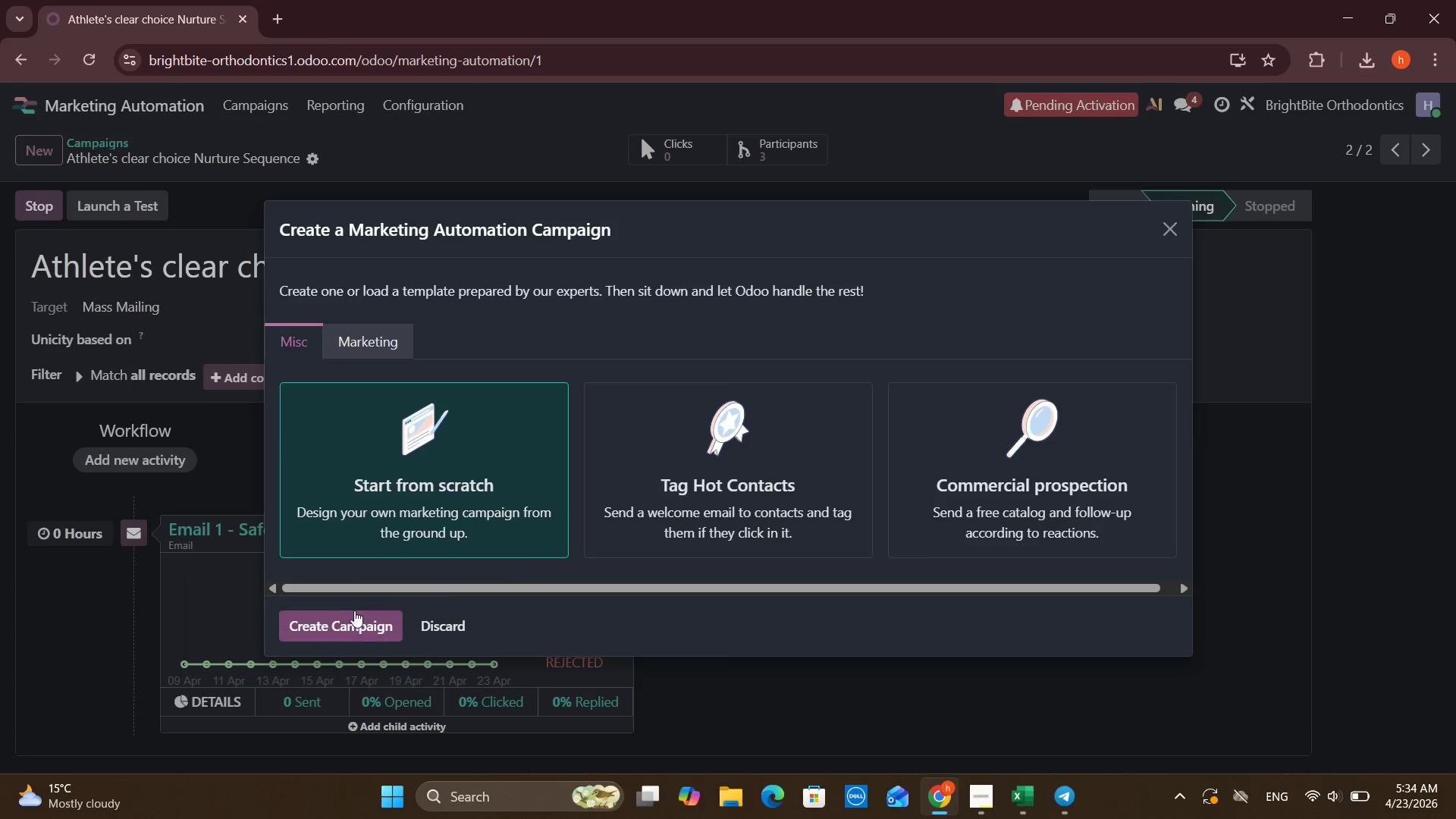 
left_click([350, 626])
 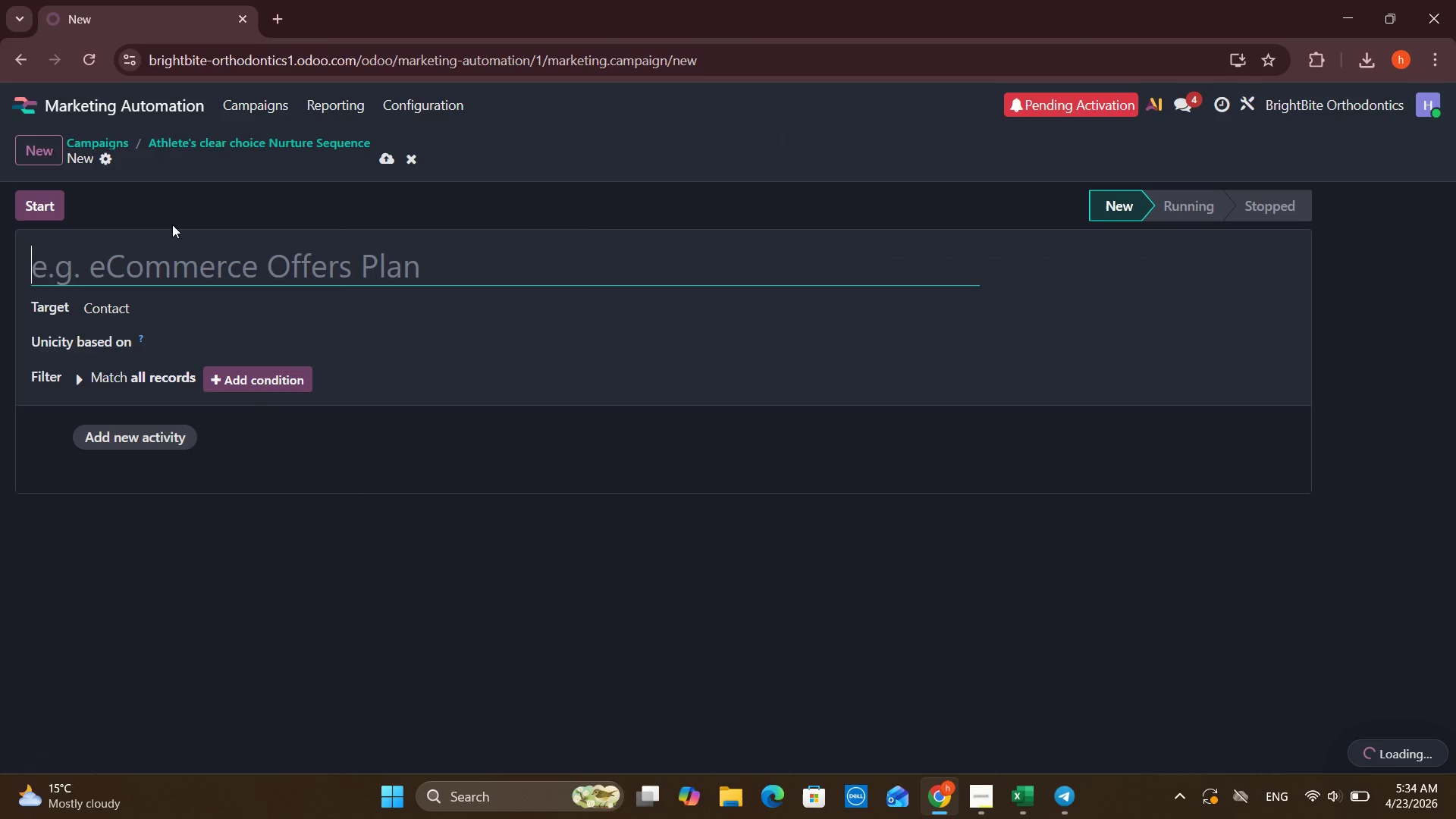 
left_click([24, 58])
 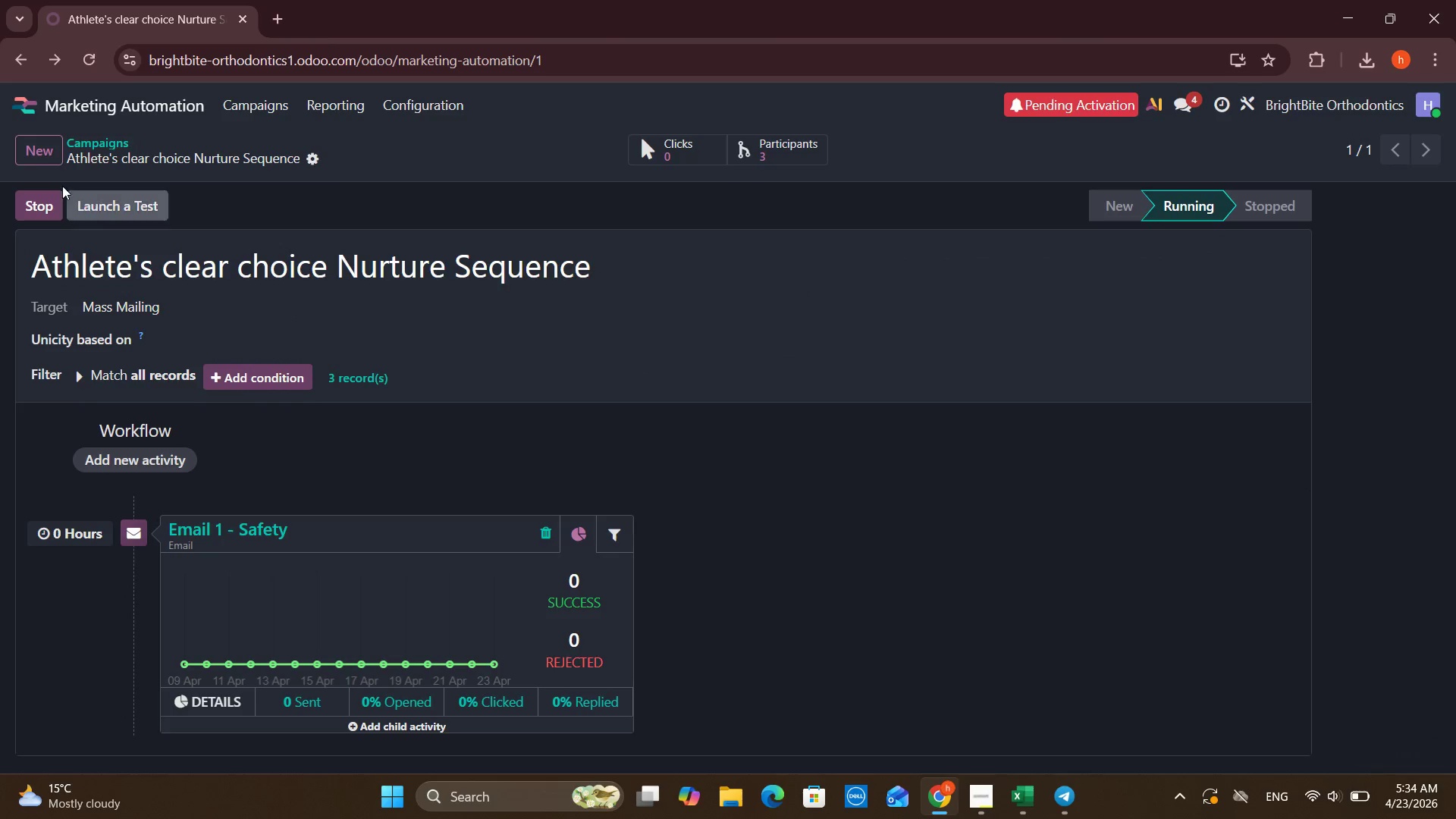 
left_click([39, 146])
 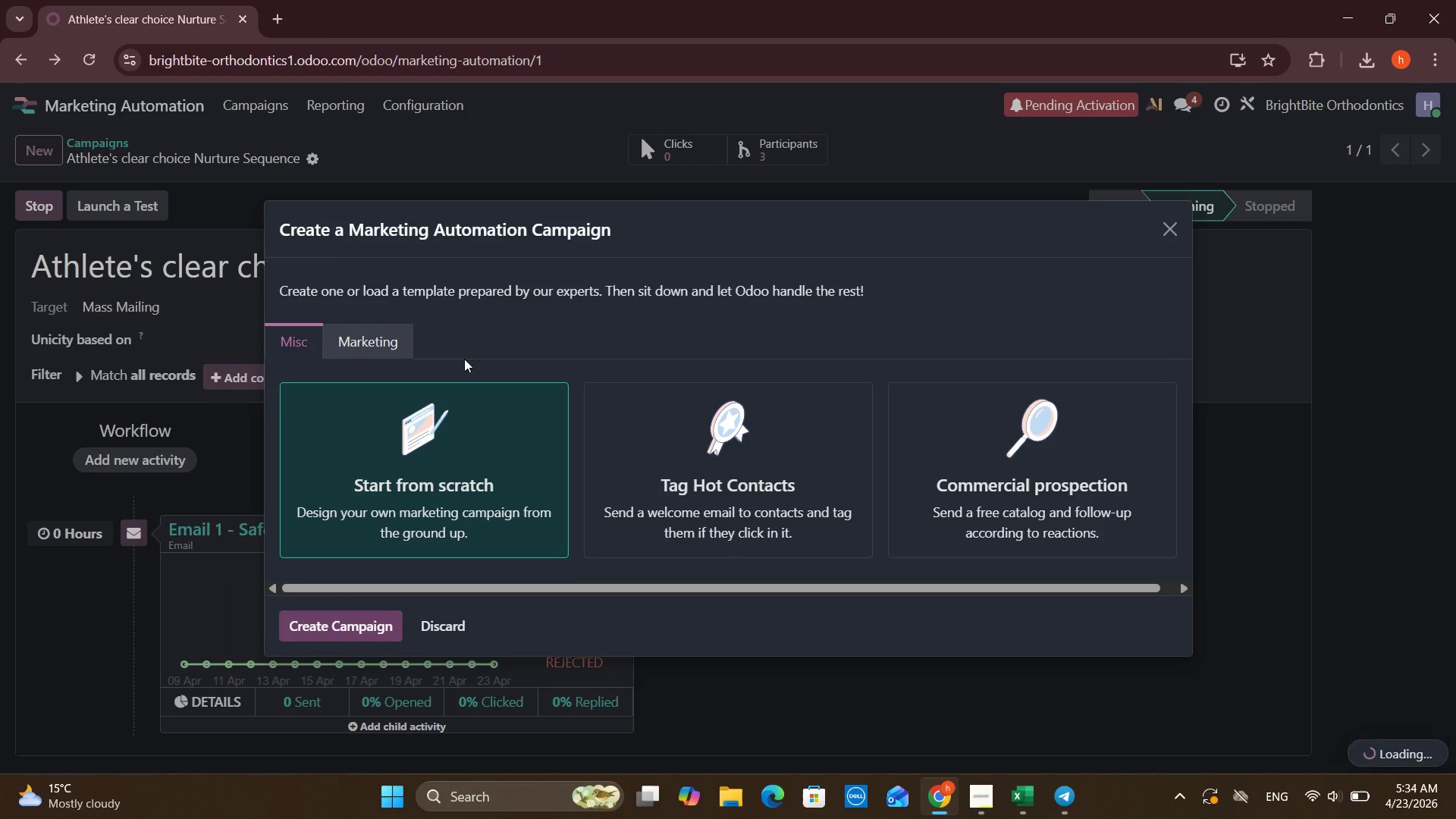 
left_click([388, 337])
 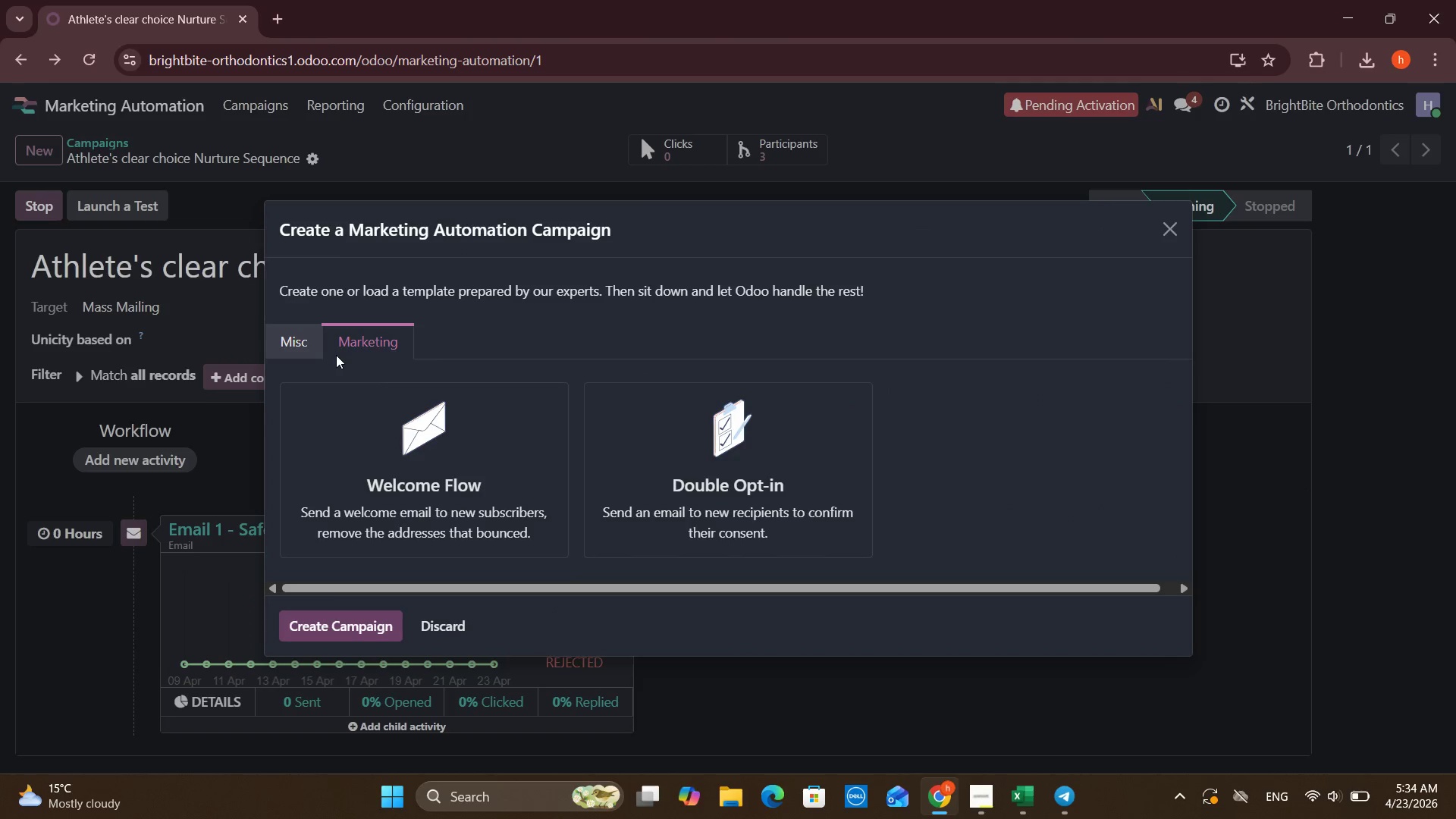 
left_click([288, 348])
 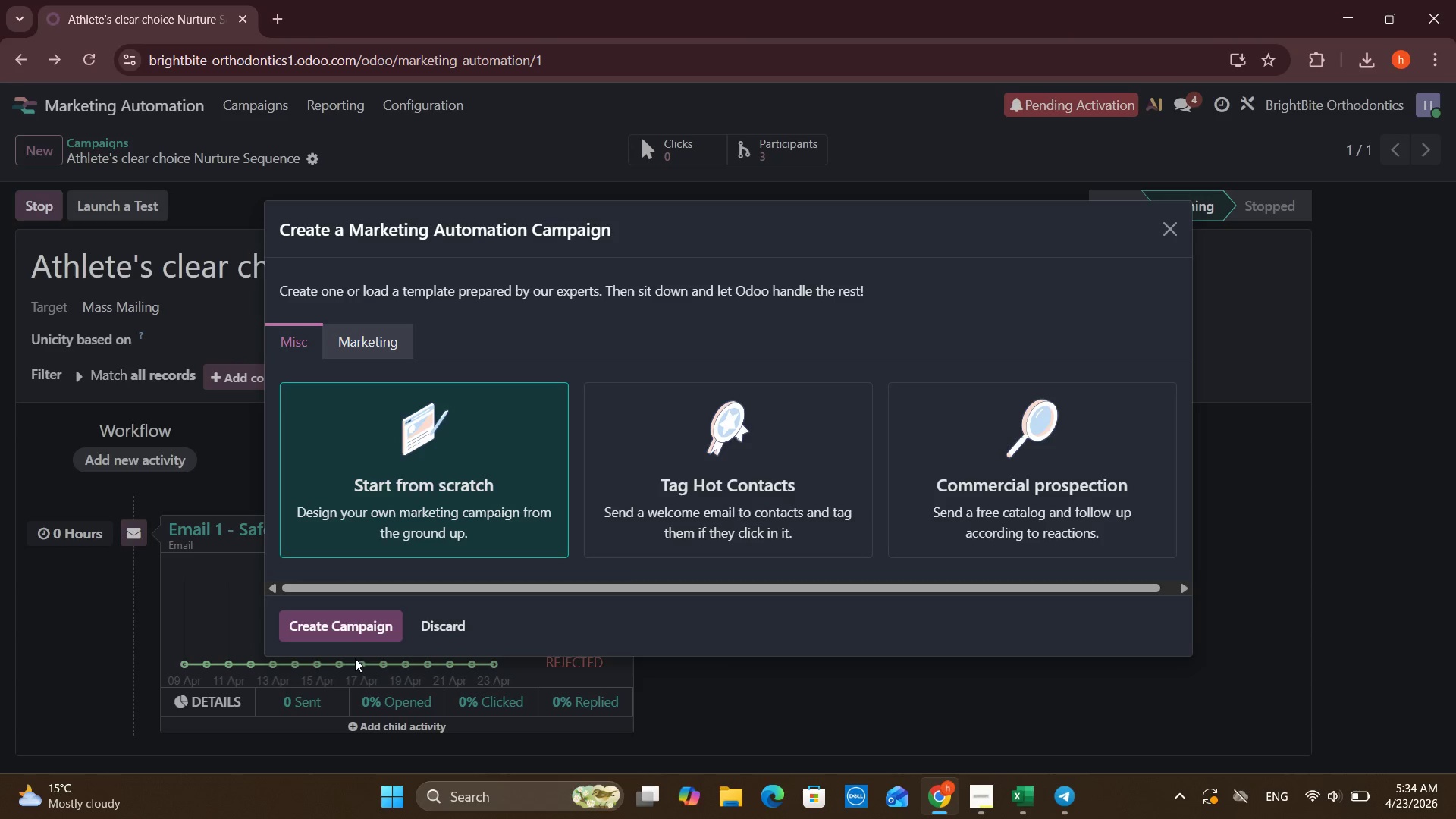 
left_click([369, 632])
 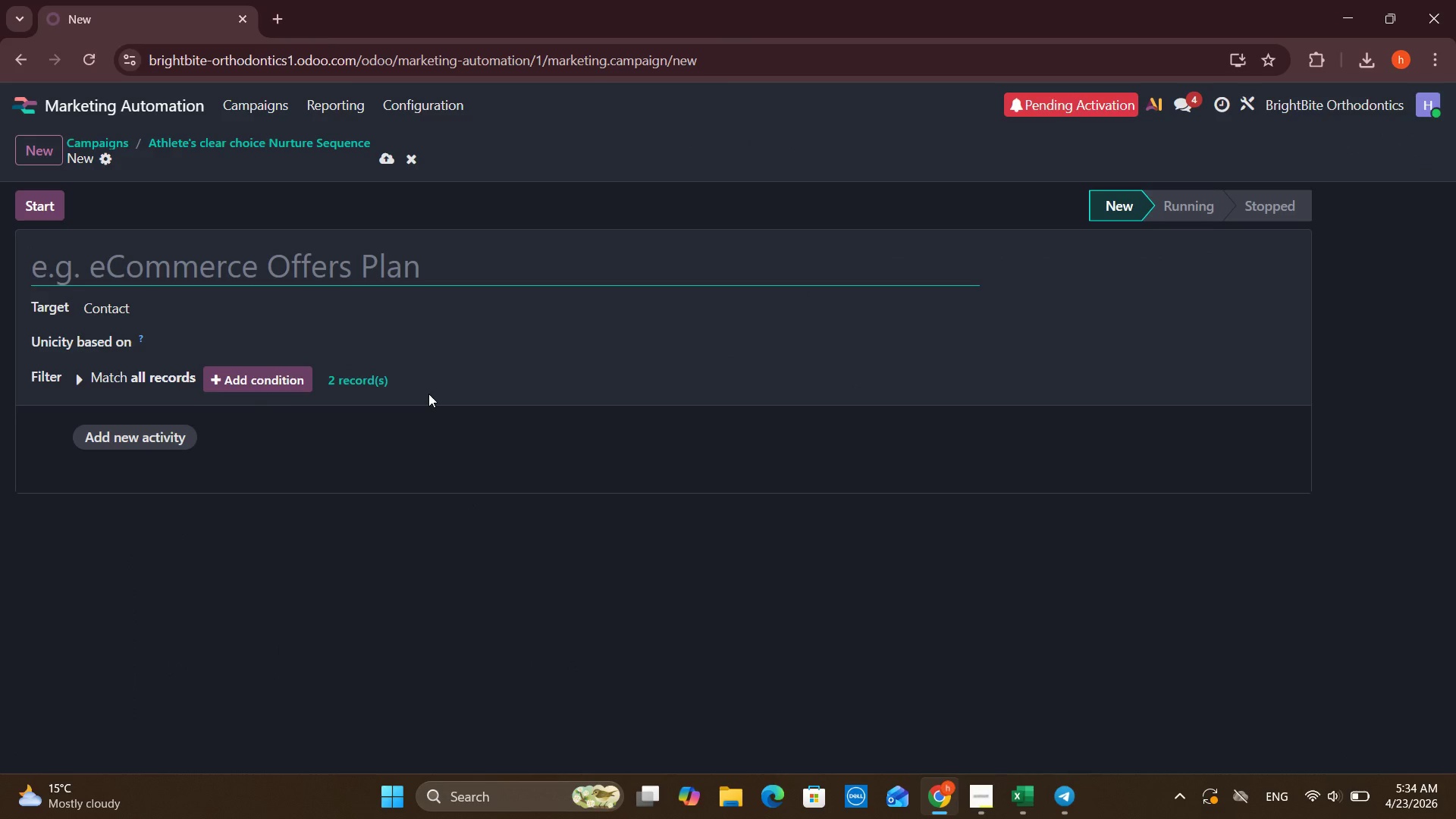 
wait(7.16)
 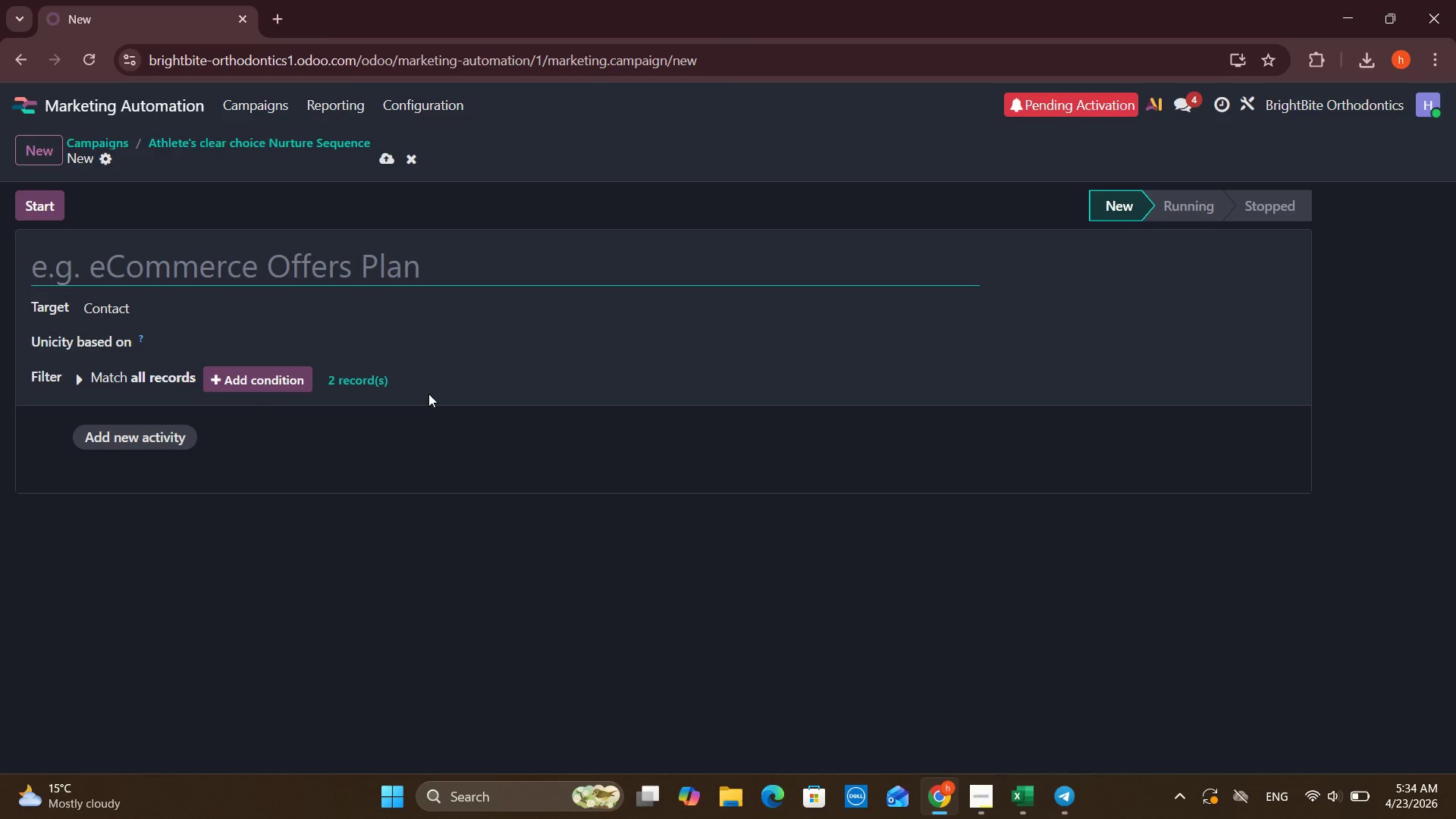 
type(Athe)
key(Backspace)
type(lete Advna)
key(Backspace)
key(Backspace)
type(antage 2 - Maintainance)
 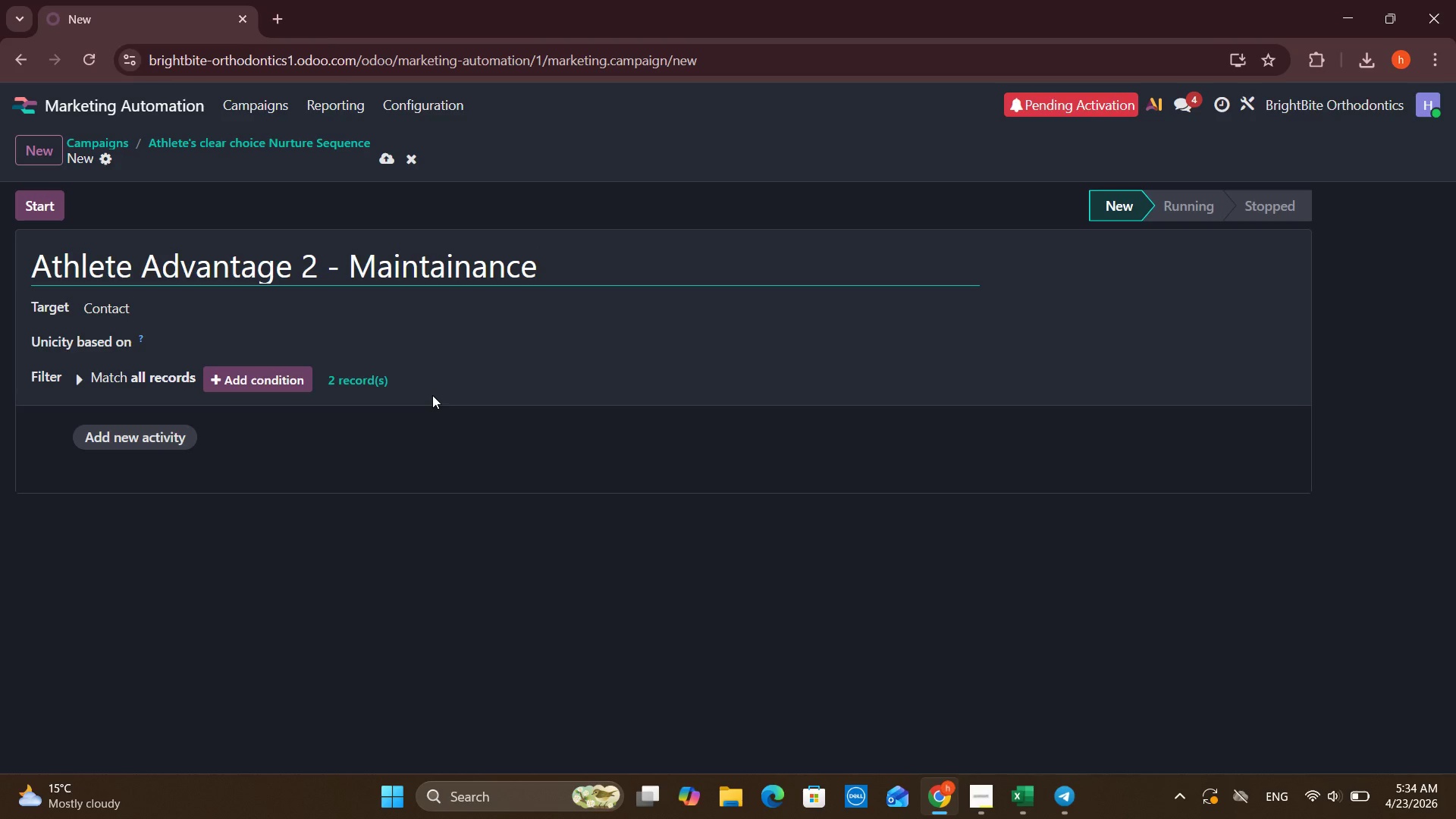 
wait(6.84)
 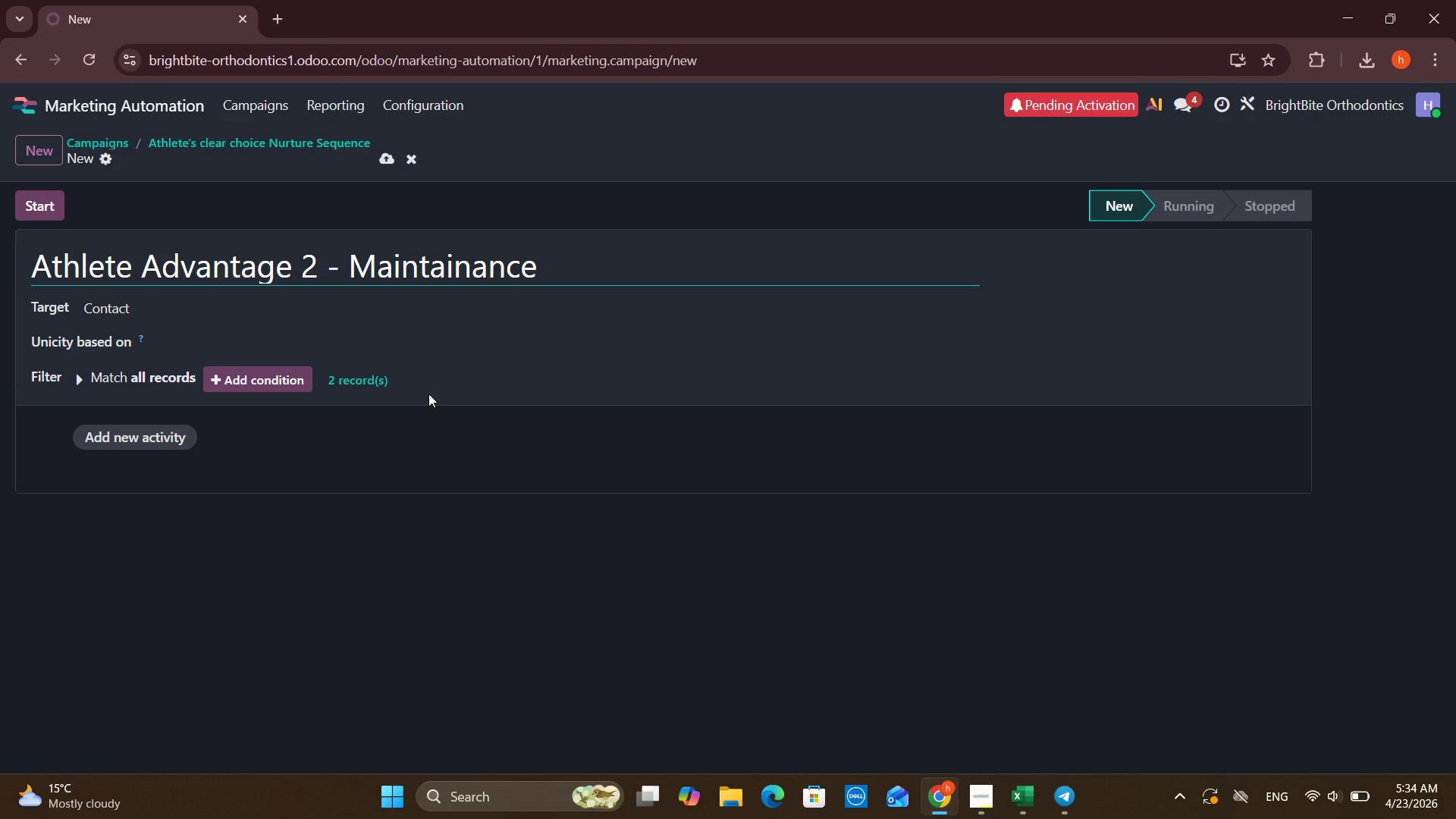 
left_click([195, 344])
 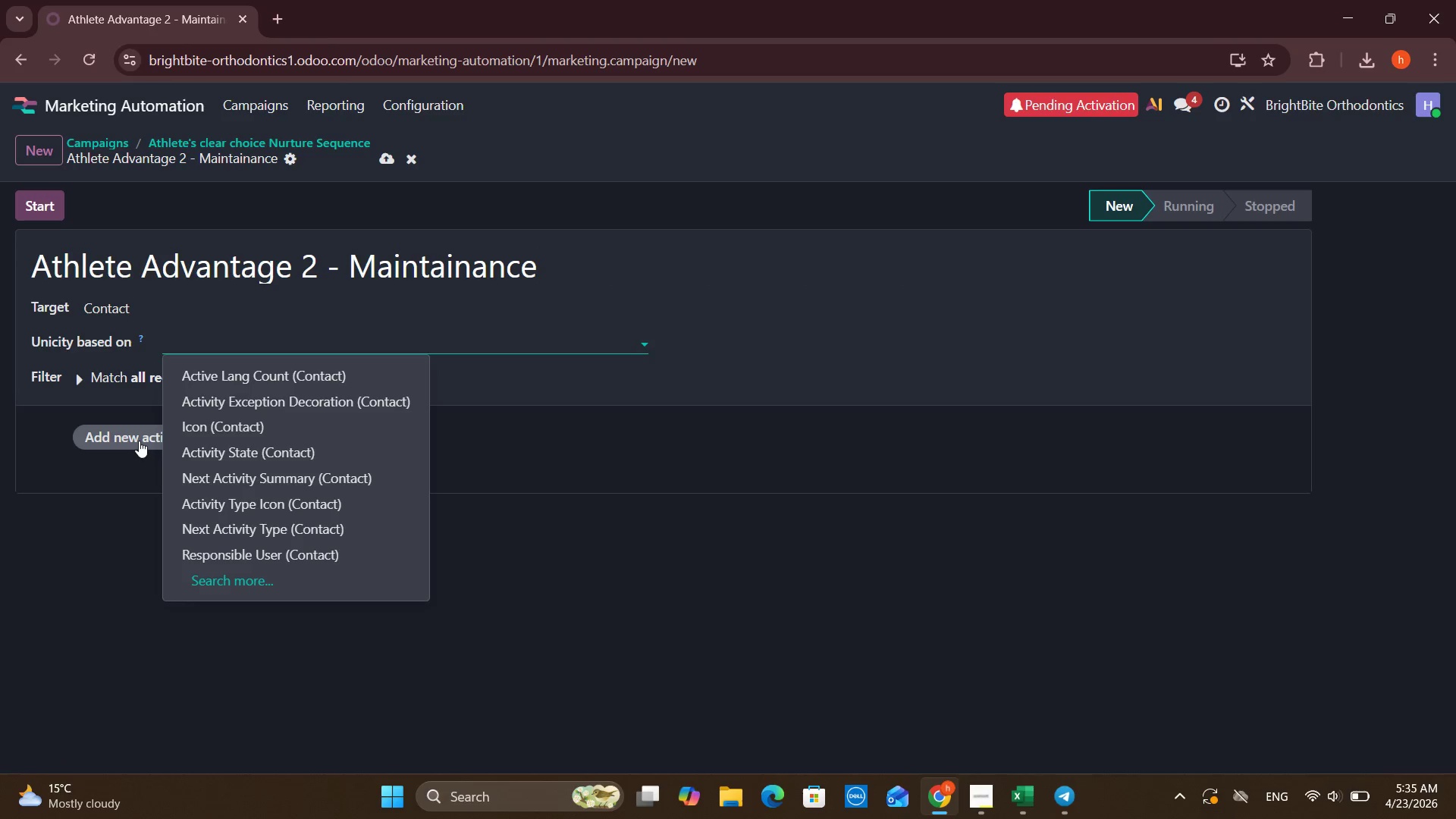 
left_click([139, 441])
 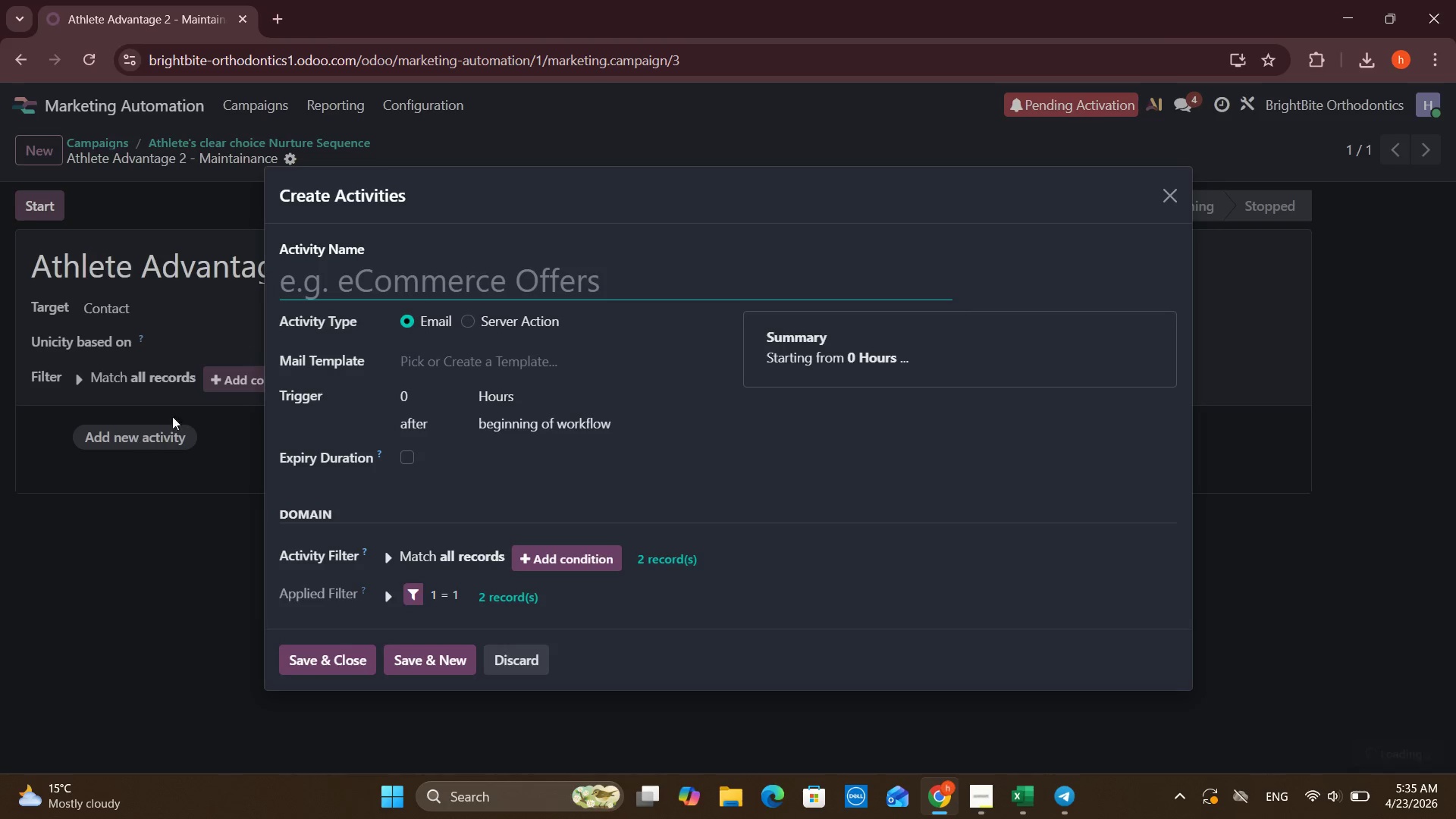 
left_click([403, 283])
 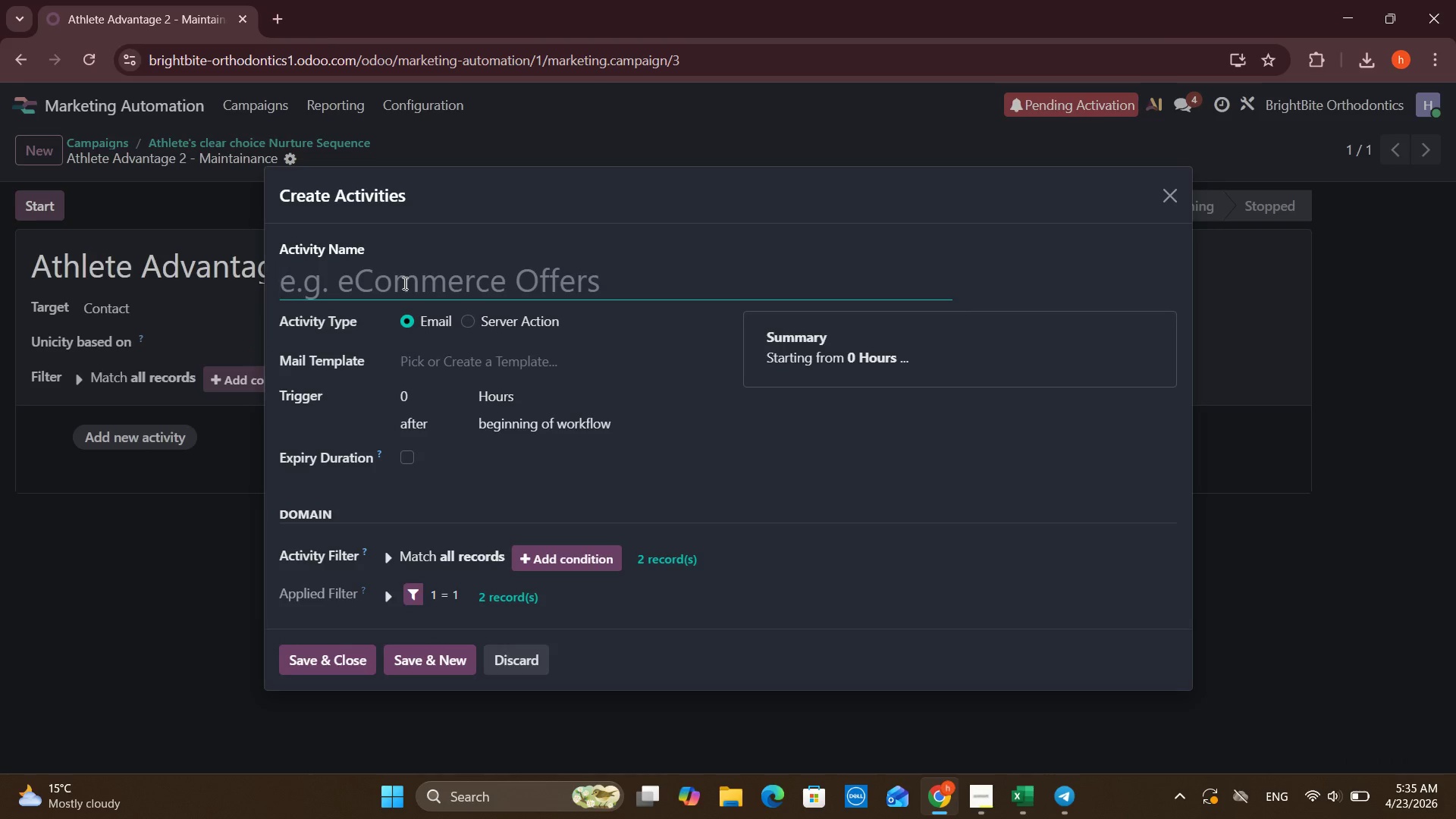 
type(Email 2 - Maintainance)
 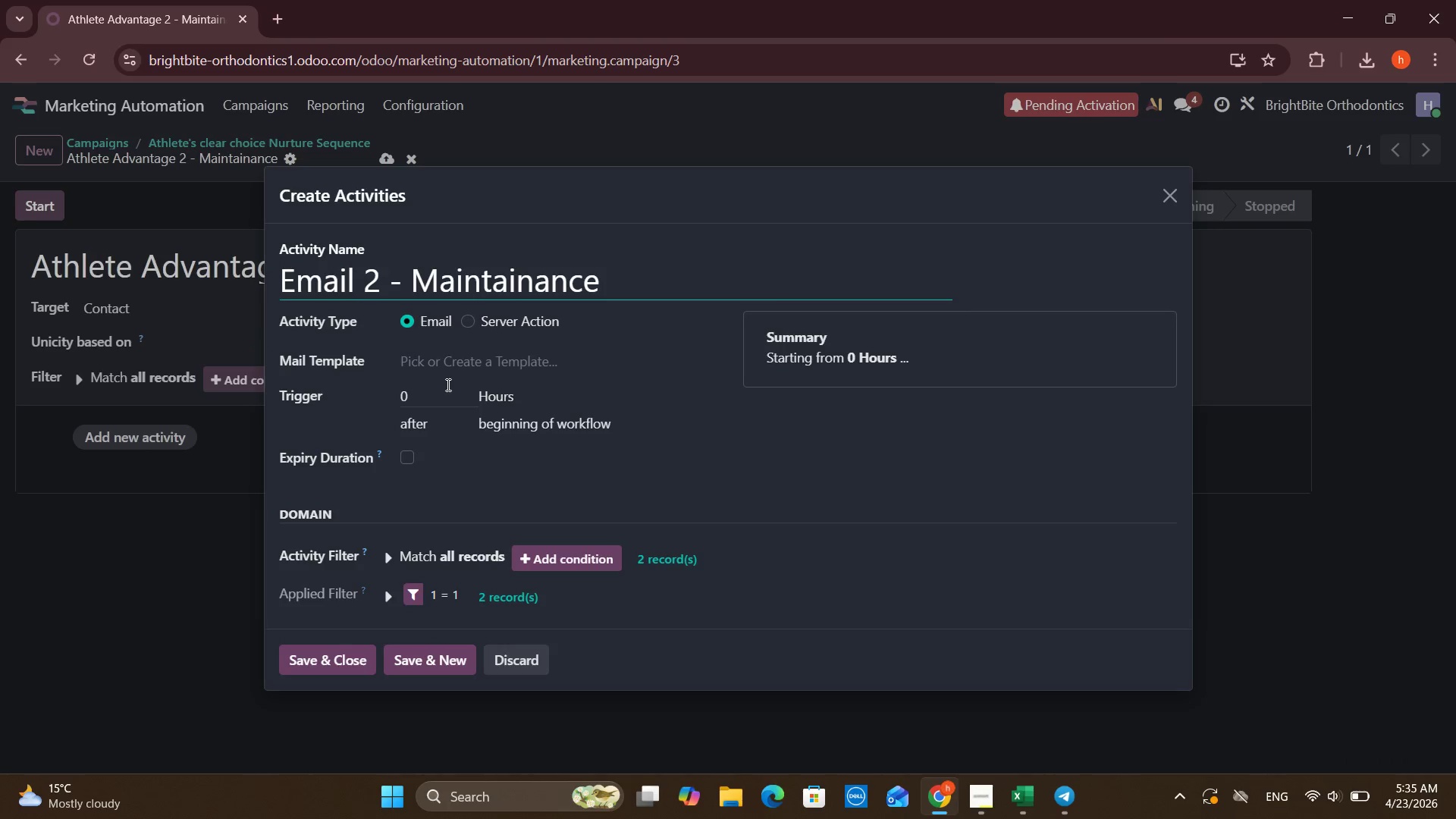 
left_click([447, 356])
 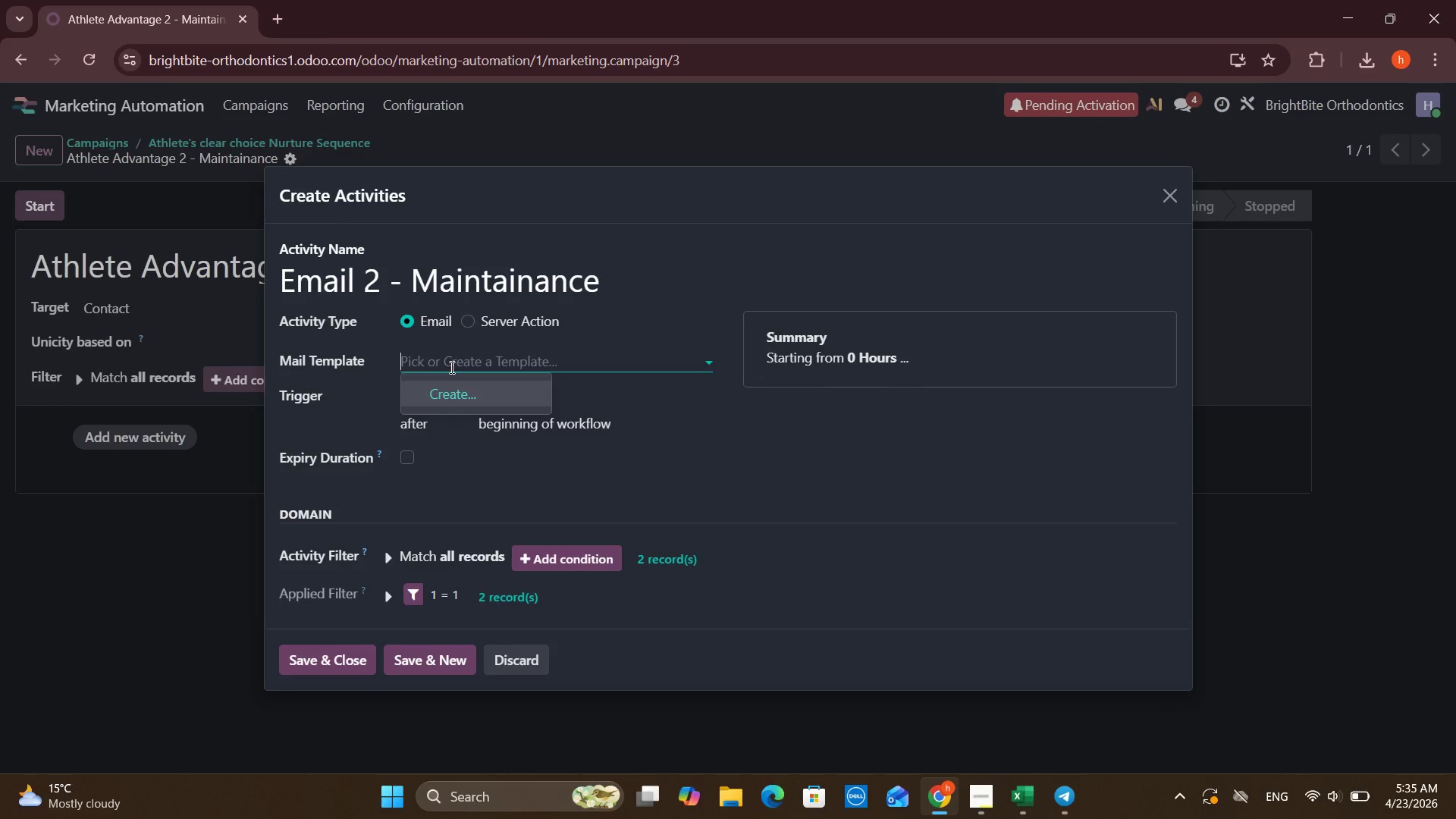 
left_click([471, 409])
 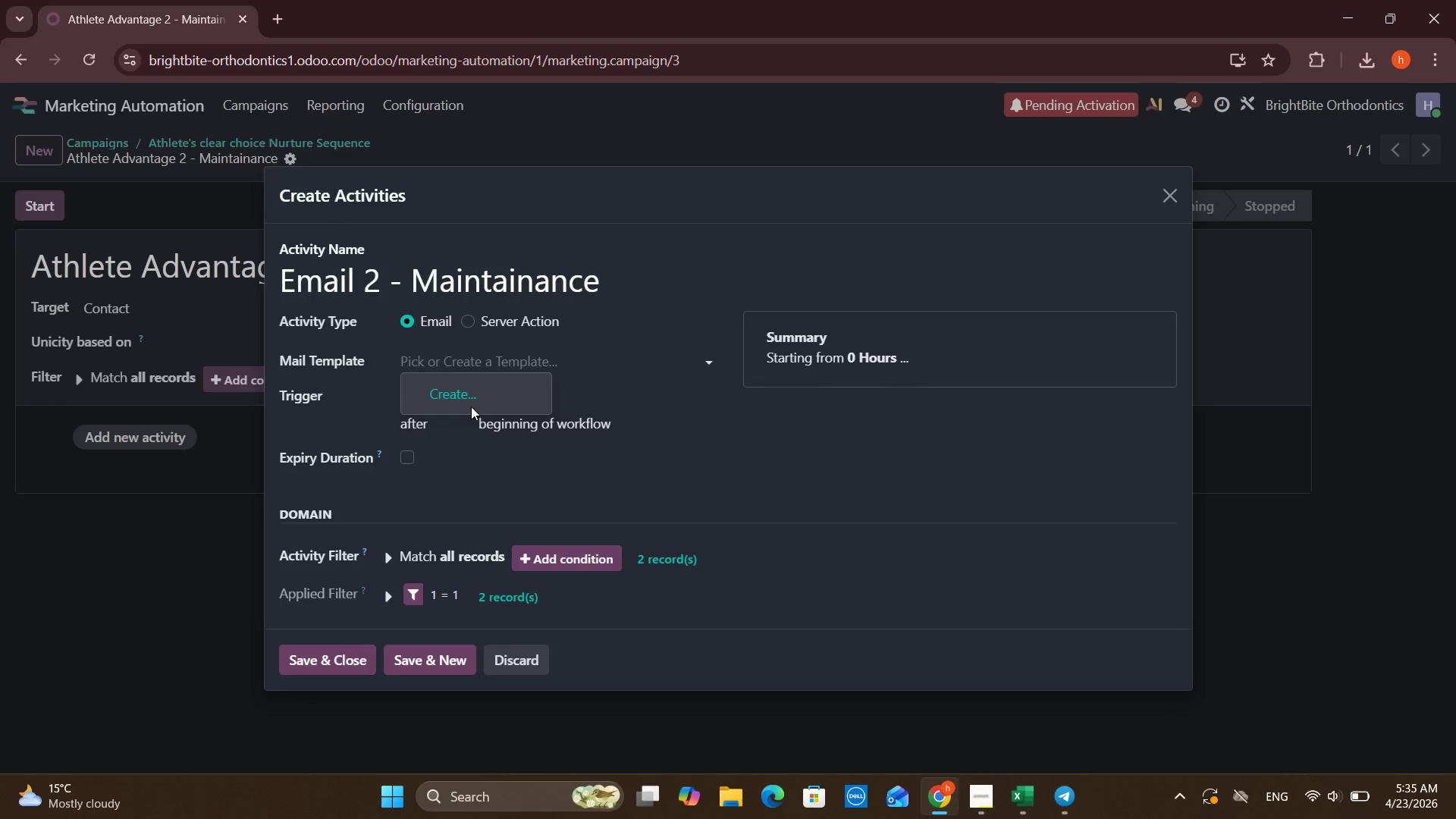 
left_click([471, 399])
 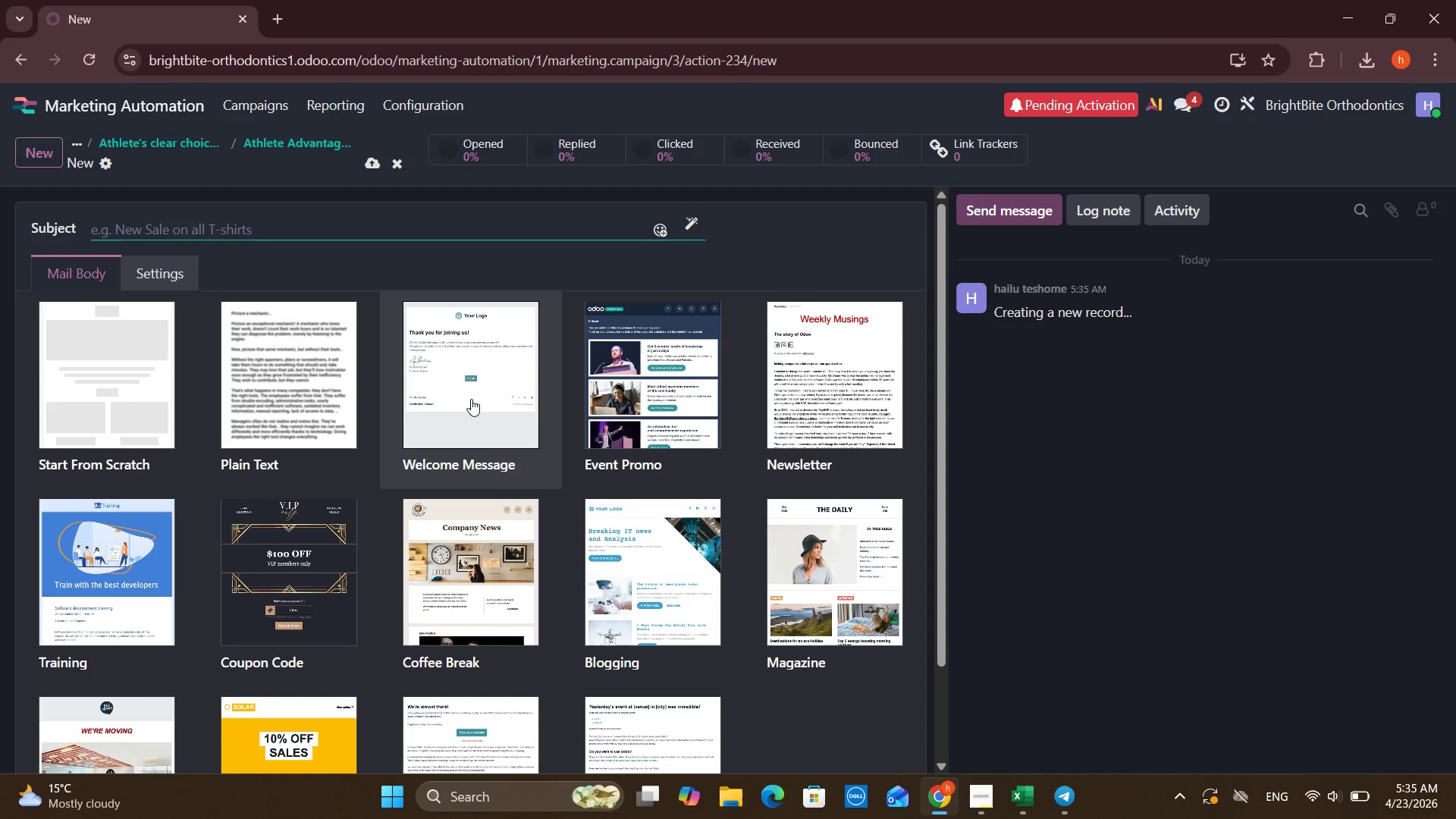 
wait(5.94)
 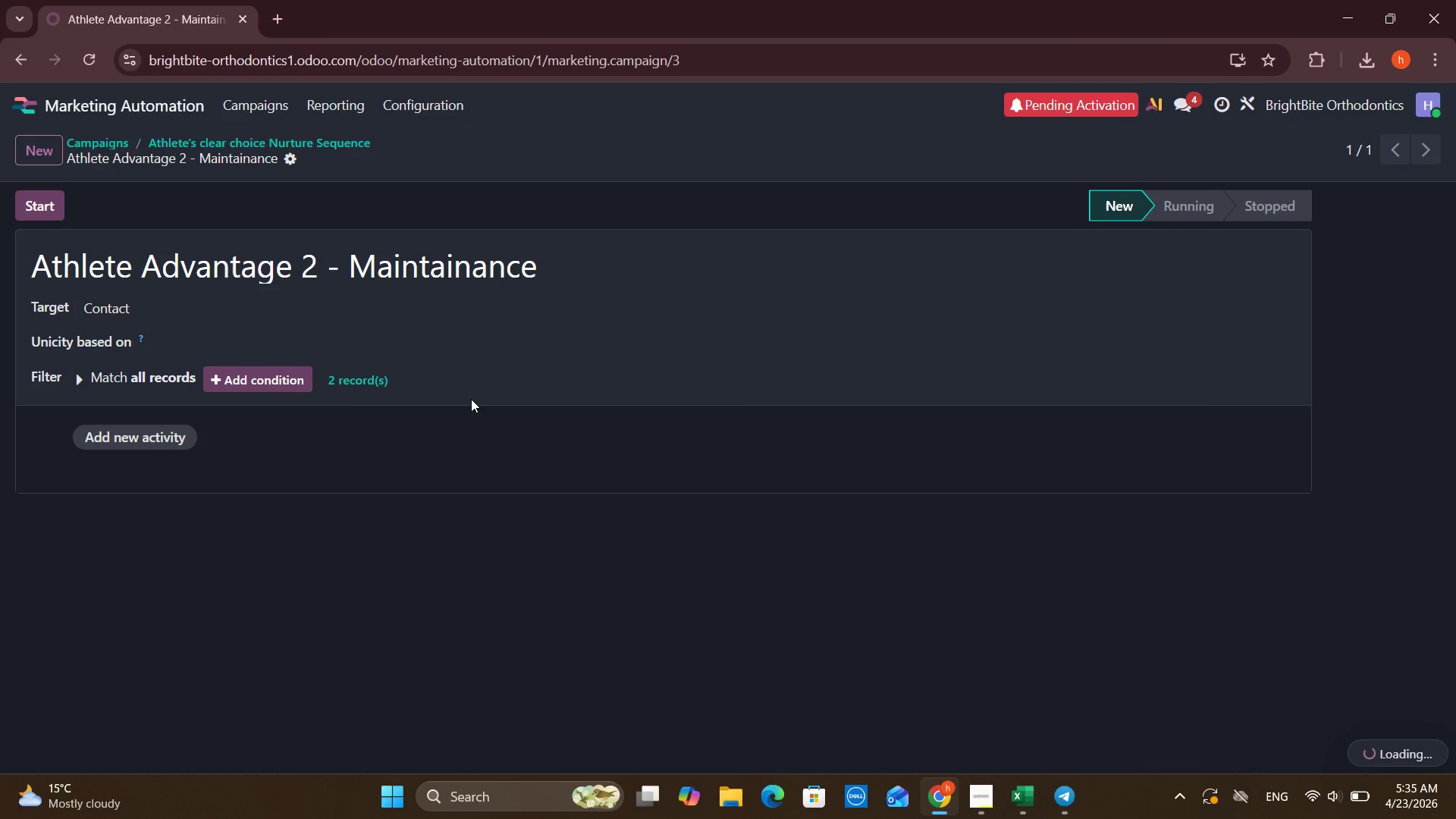 
left_click([494, 365])
 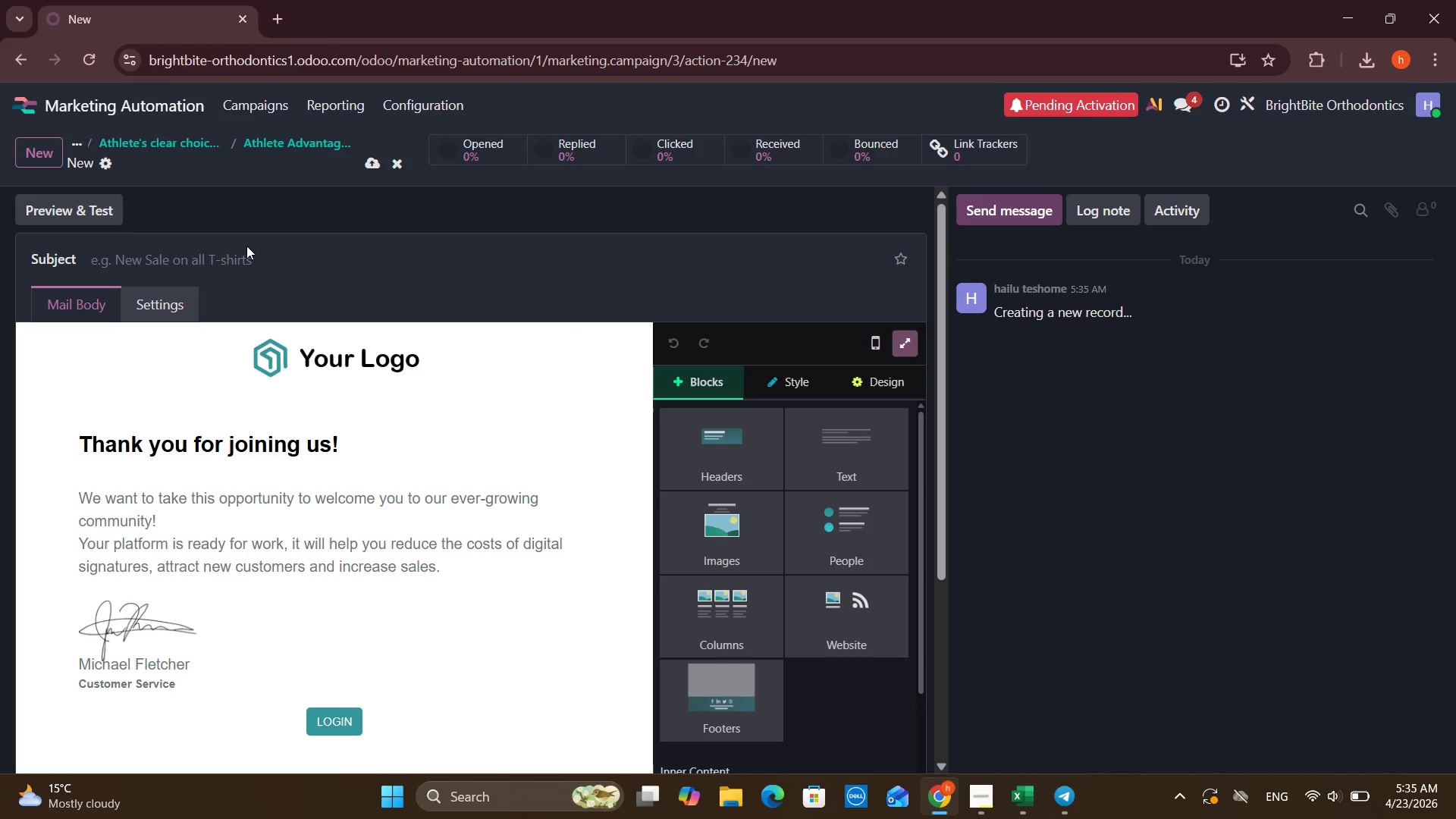 
wait(5.48)
 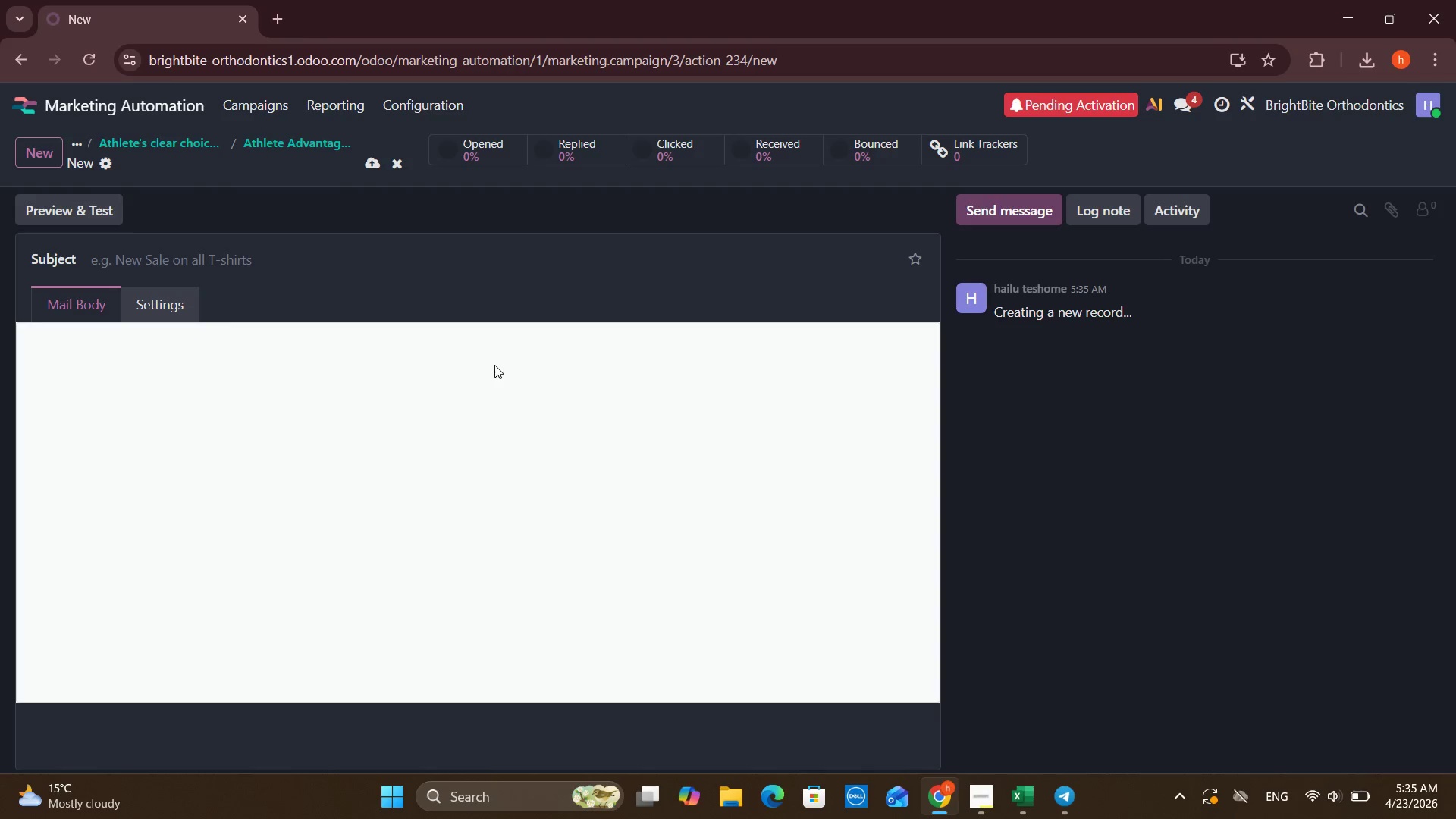 
left_click([27, 68])
 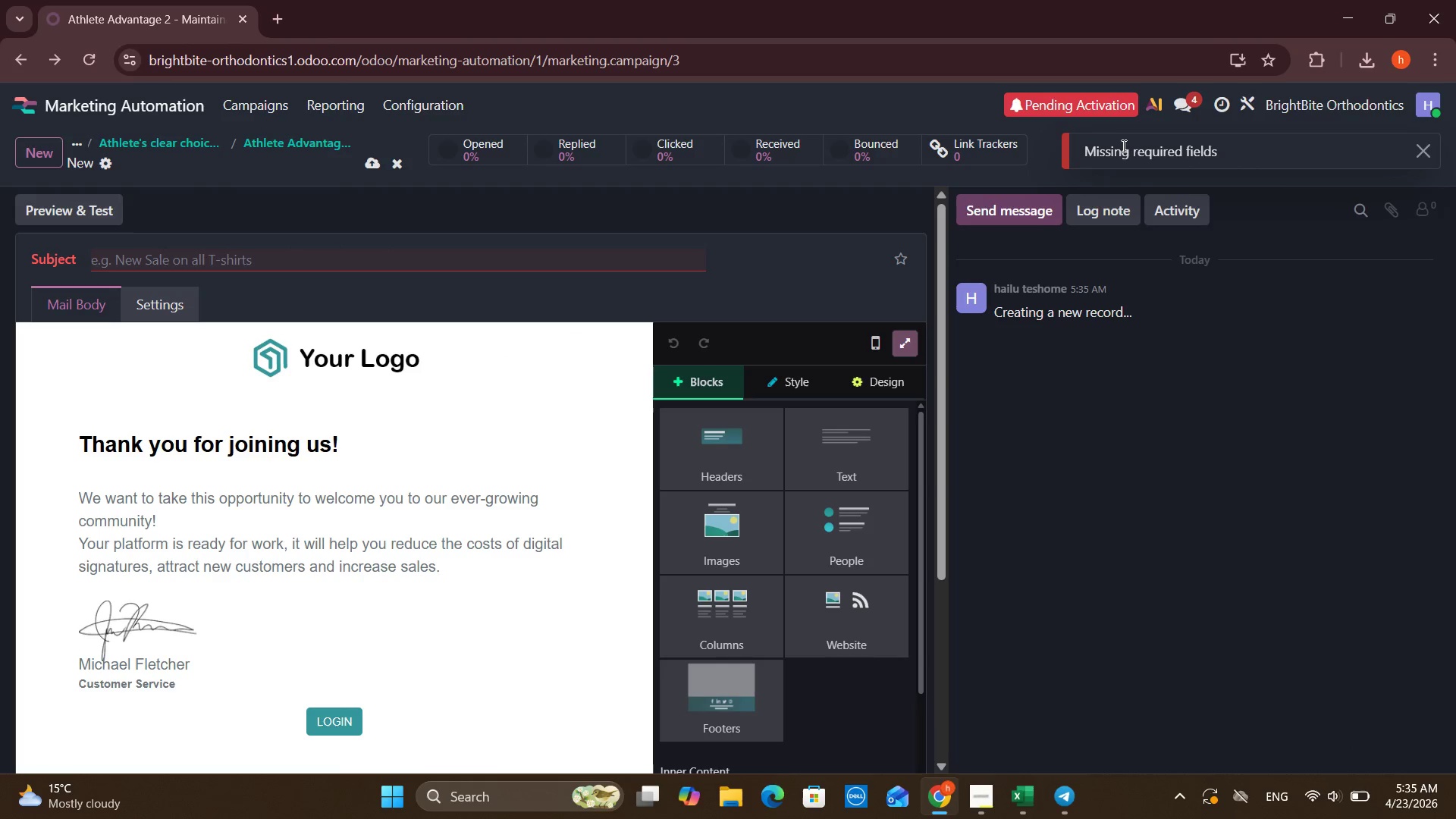 
wait(8.03)
 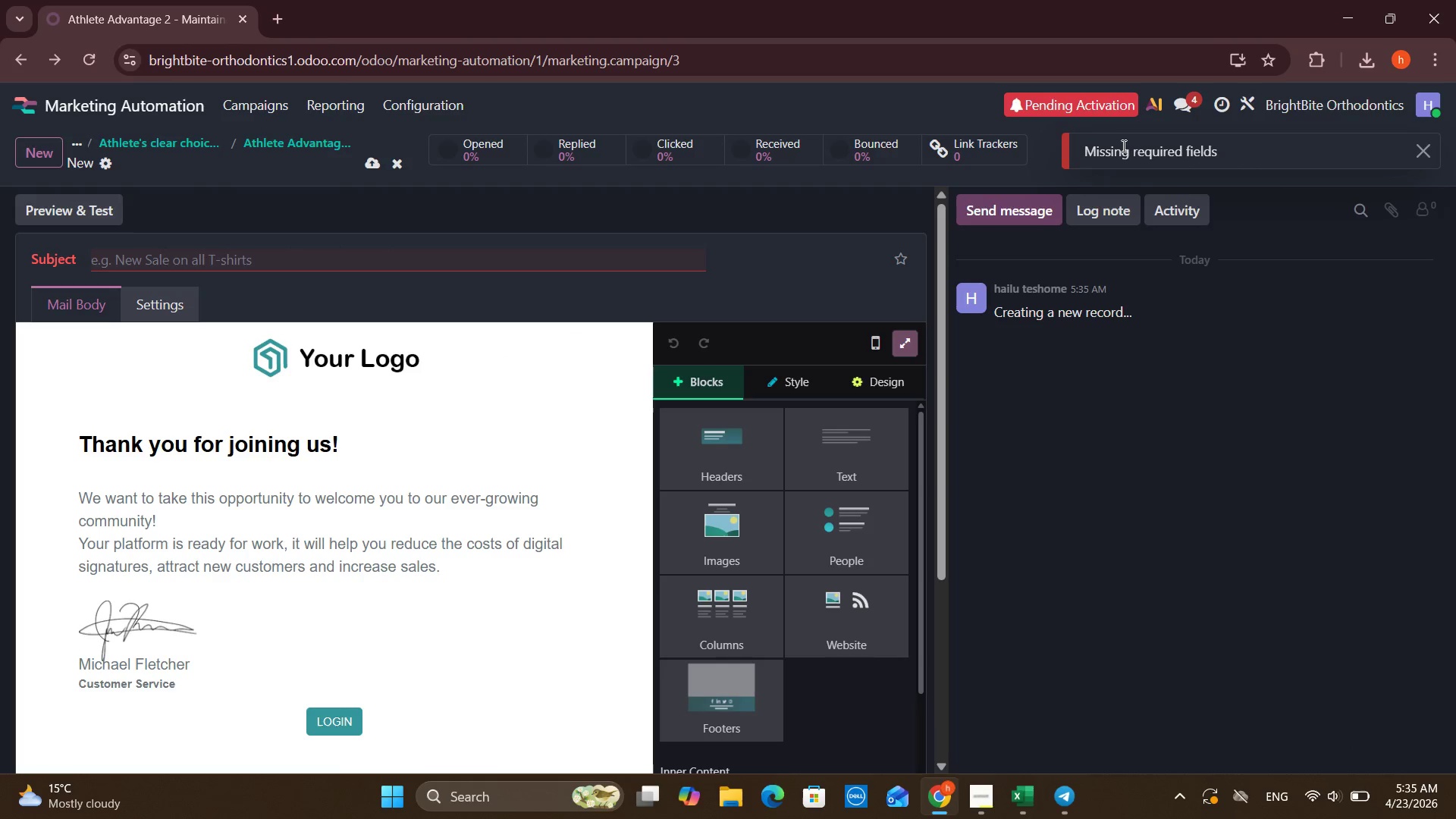 
left_click([262, 115])
 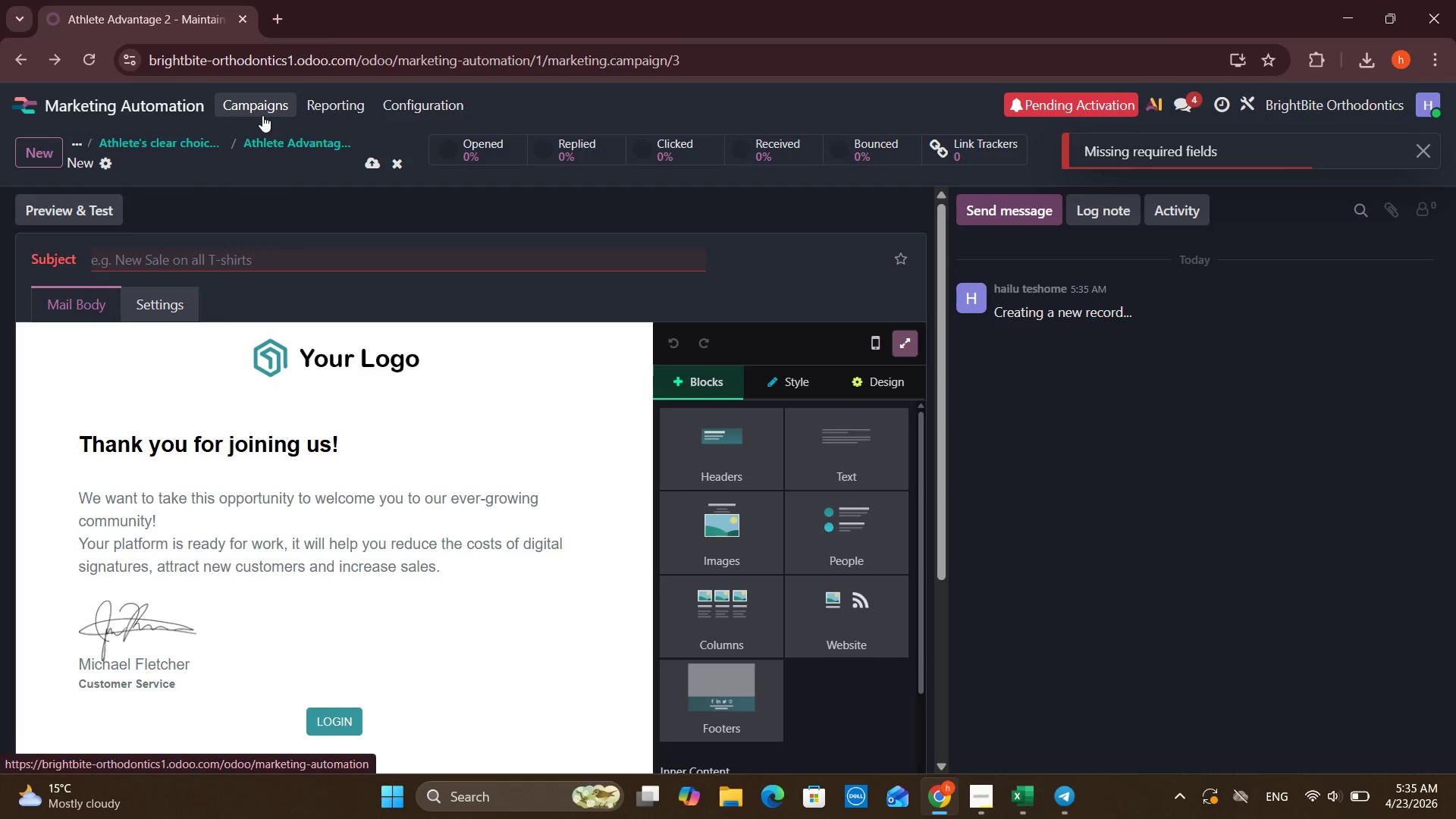 
left_click([262, 115])
 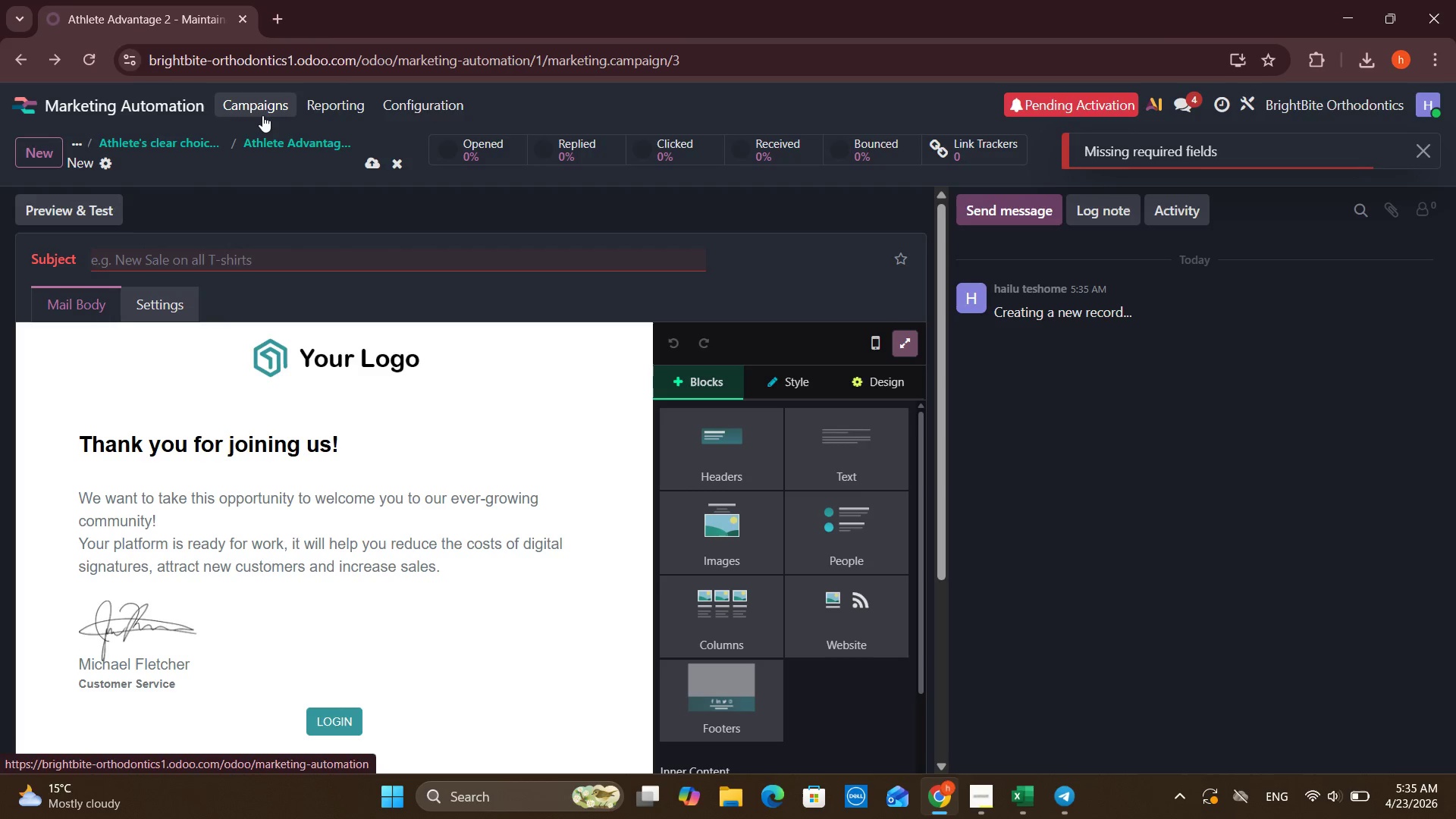 
left_click([262, 115])
 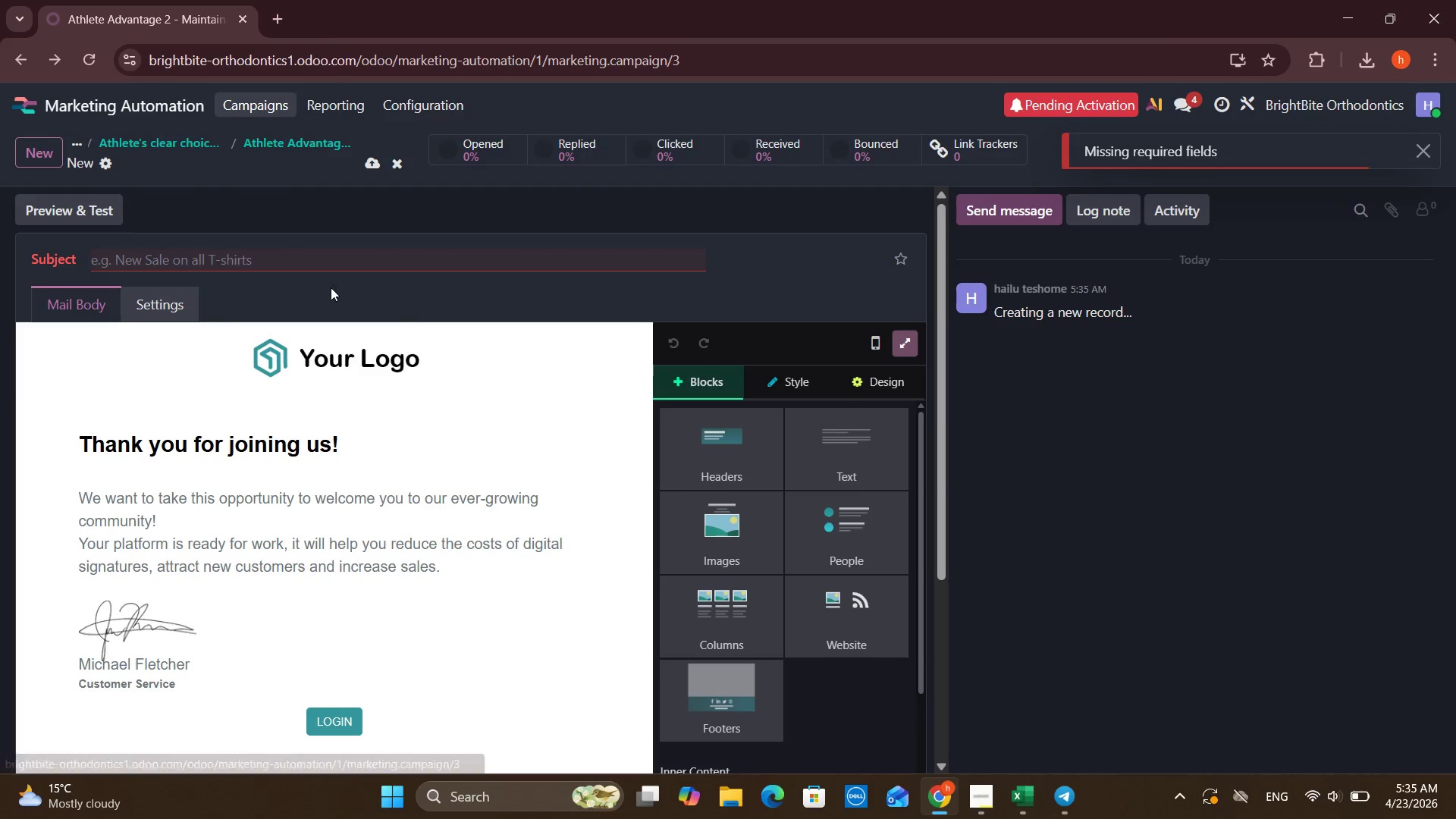 
left_click([290, 244])
 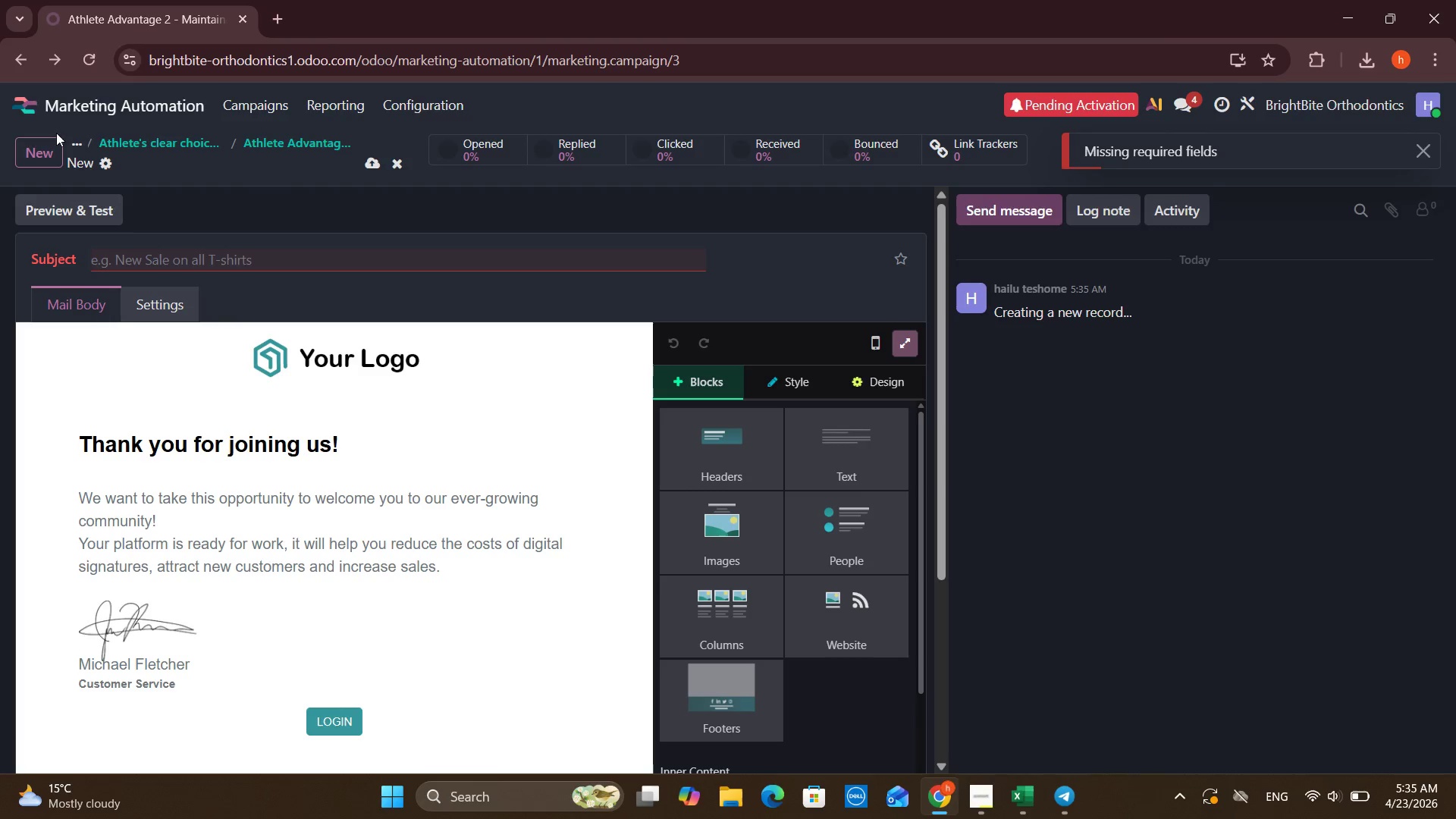 
left_click([11, 64])
 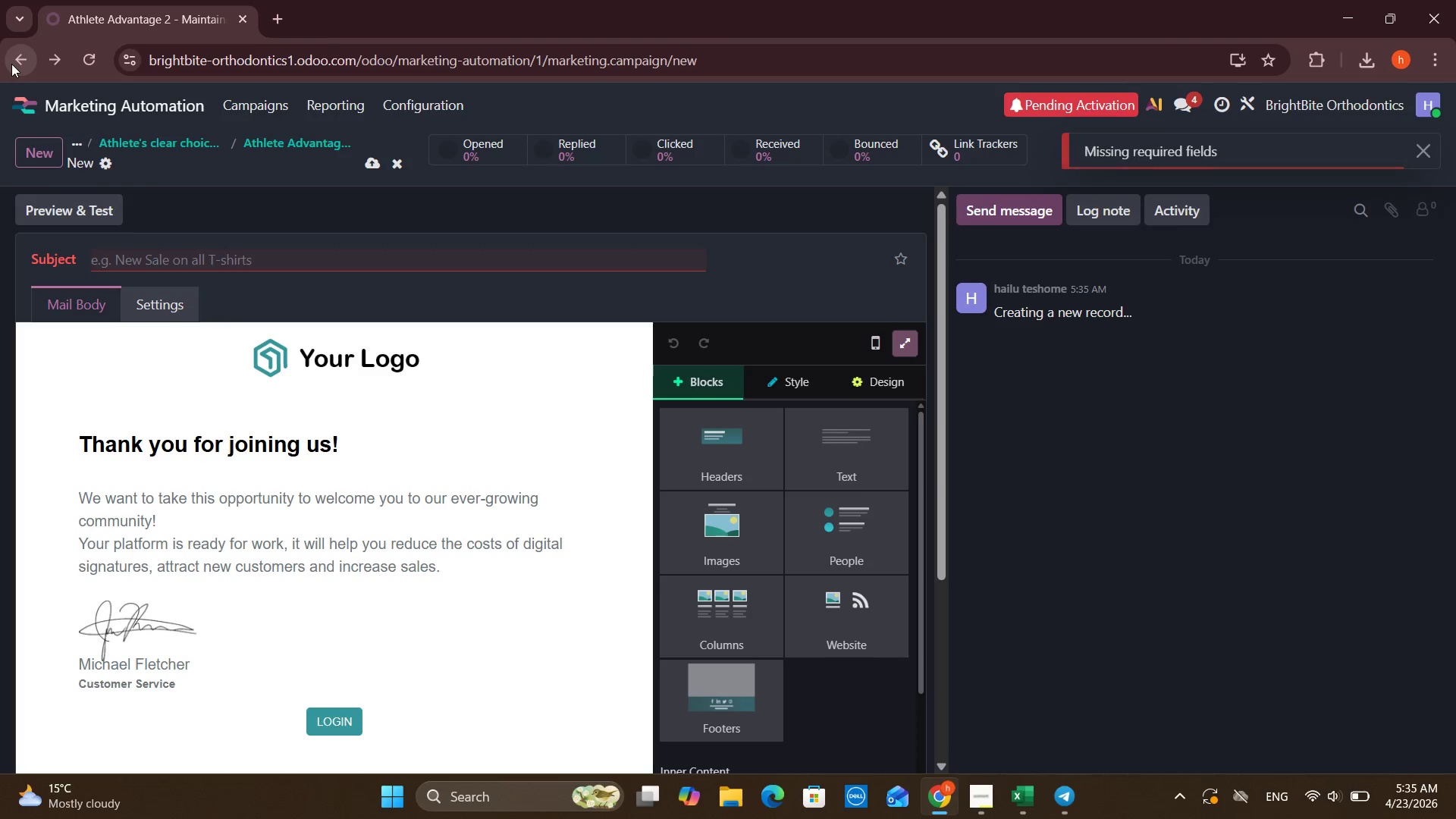 
left_click([11, 64])
 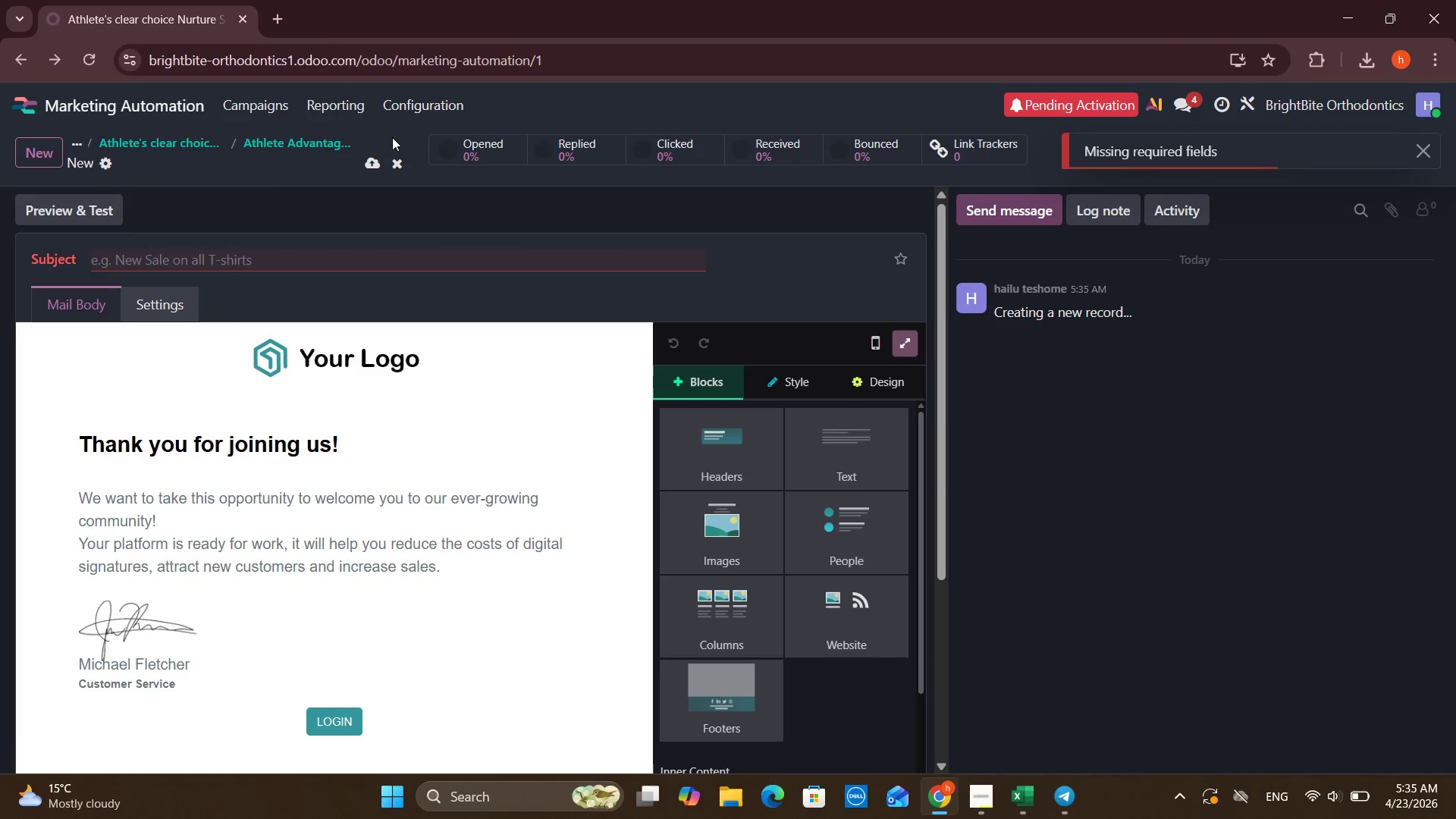 
left_click([194, 265])
 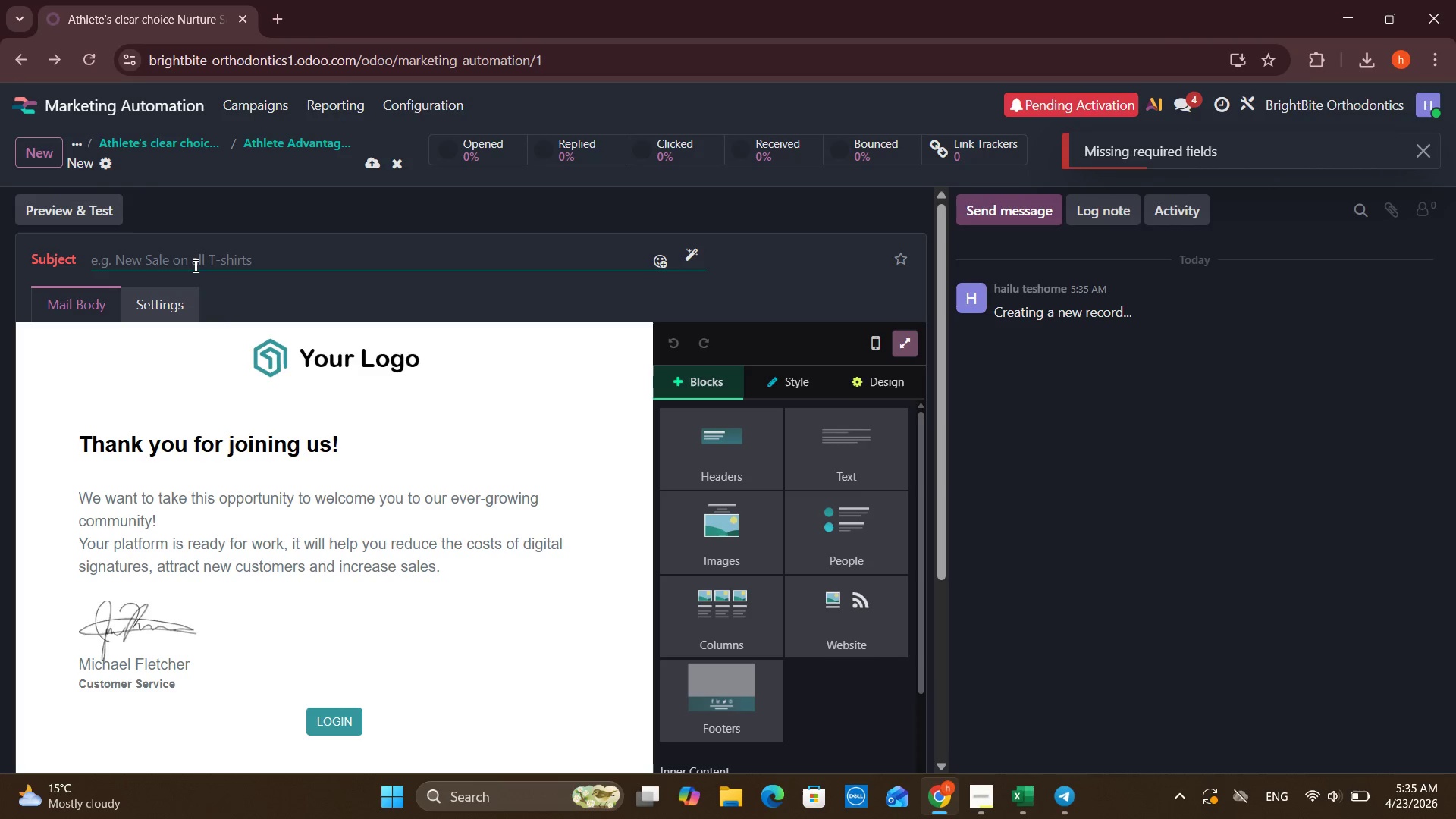 
key(Control+V)
 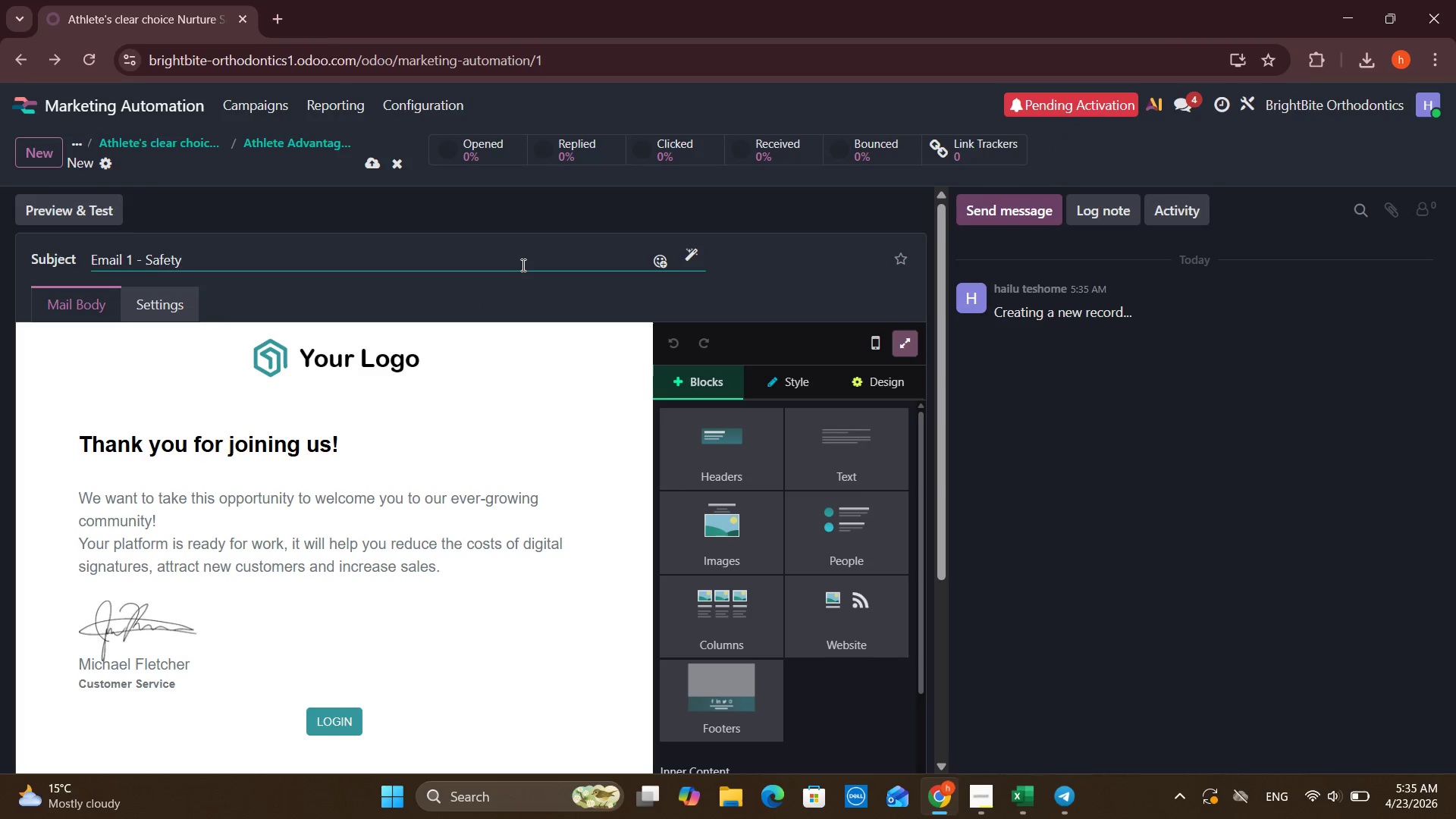 
key(Backspace)
key(Backspace)
key(Backspace)
key(Backspace)
key(Backspace)
key(Backspace)
key(Backspace)
key(Backspace)
type(2 - Maintainca)
key(Backspace)
key(Backspace)
type(ace)
key(Backspace)
key(Backspace)
type(nce)
 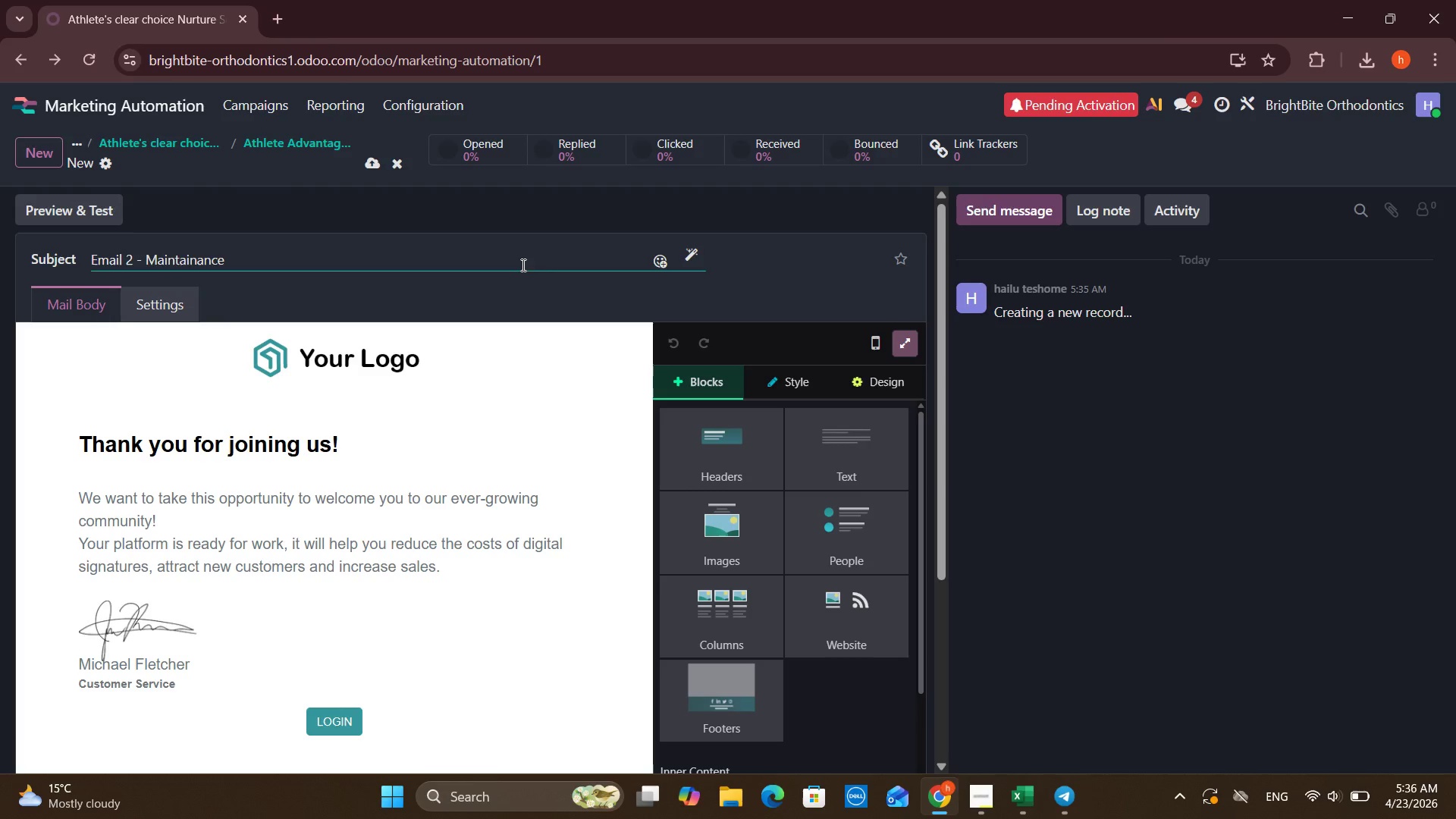 
left_click([687, 308])
 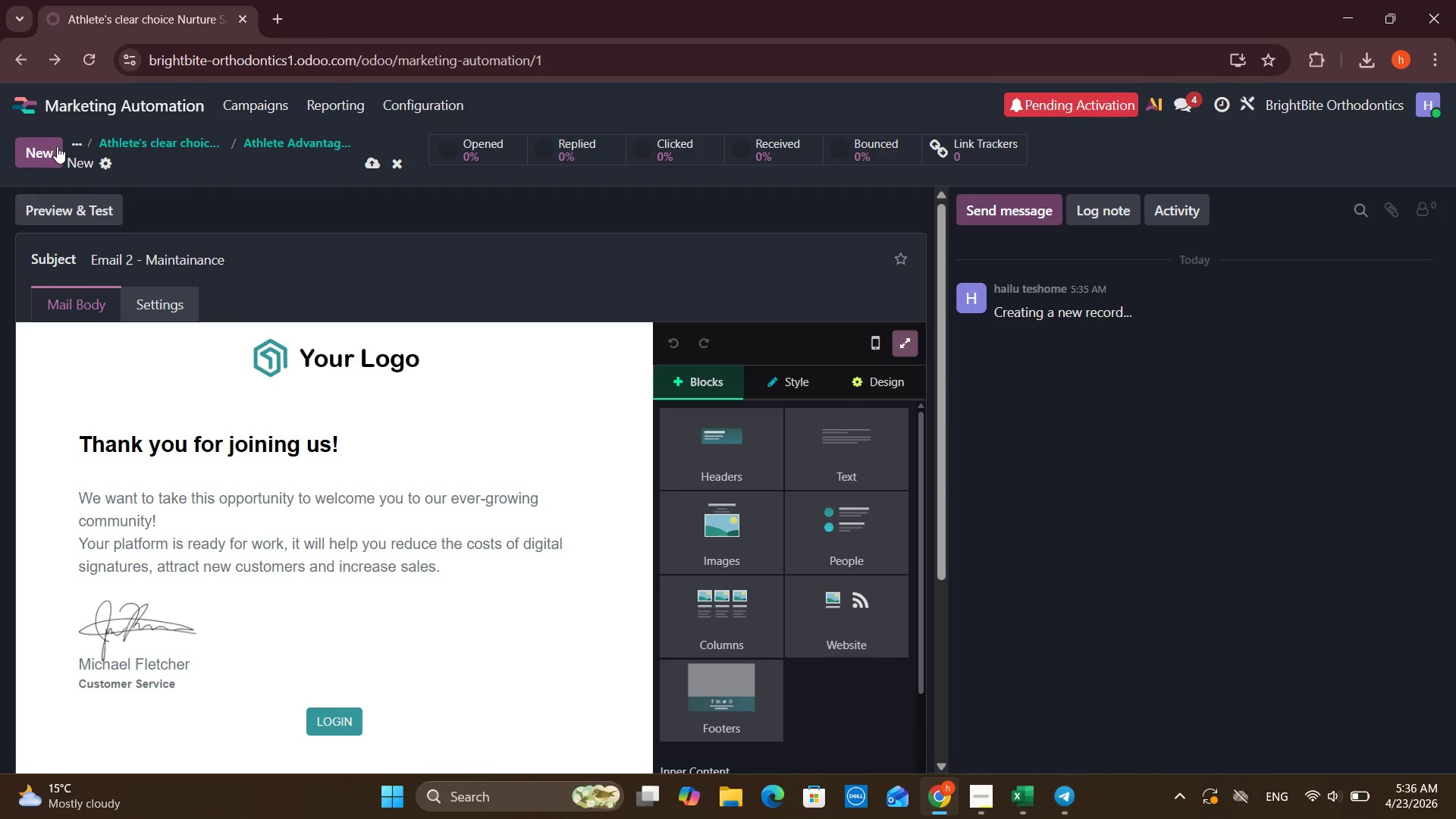 
key(Control+S)
 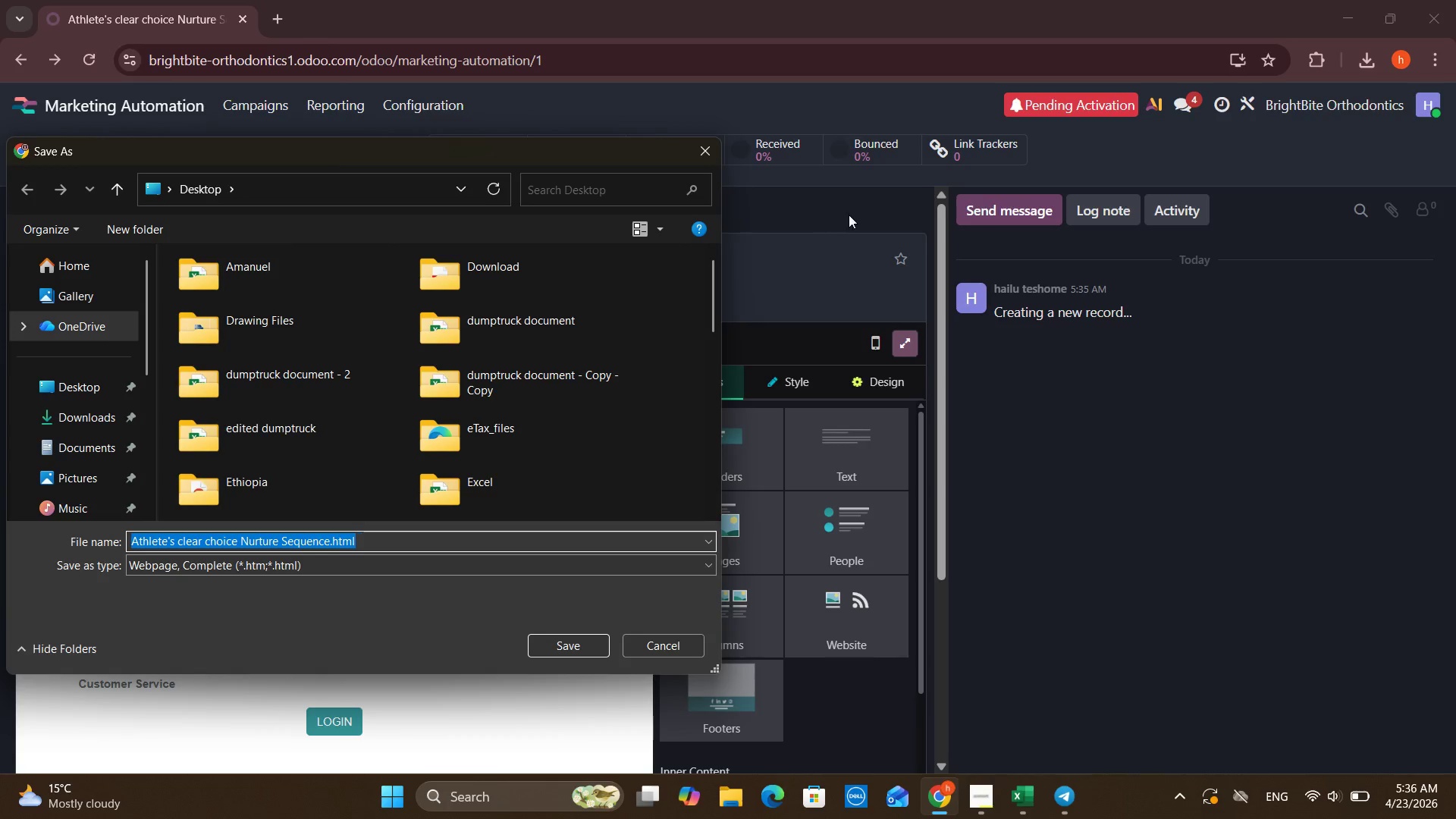 
left_click([708, 153])
 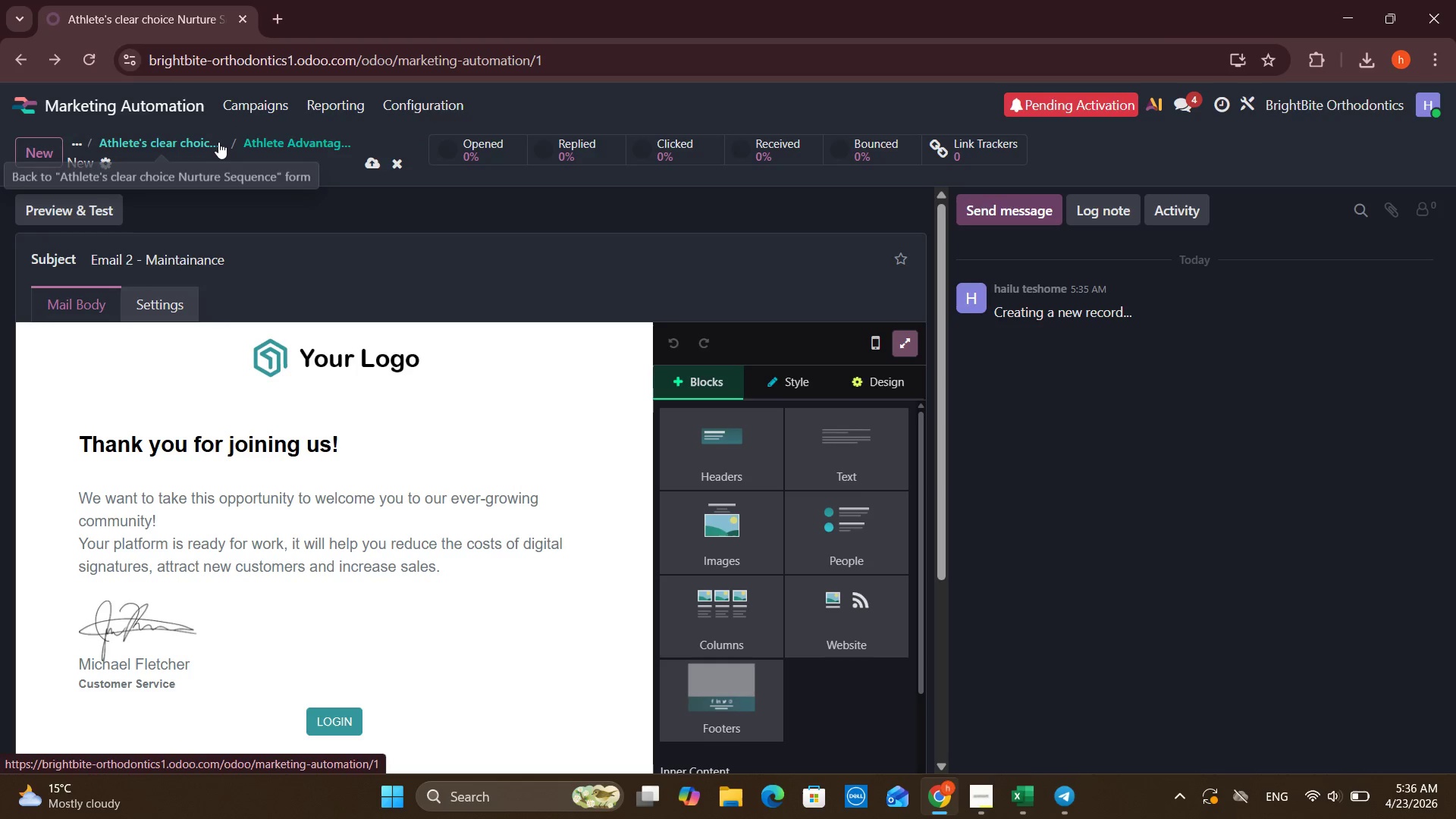 
left_click([190, 142])
 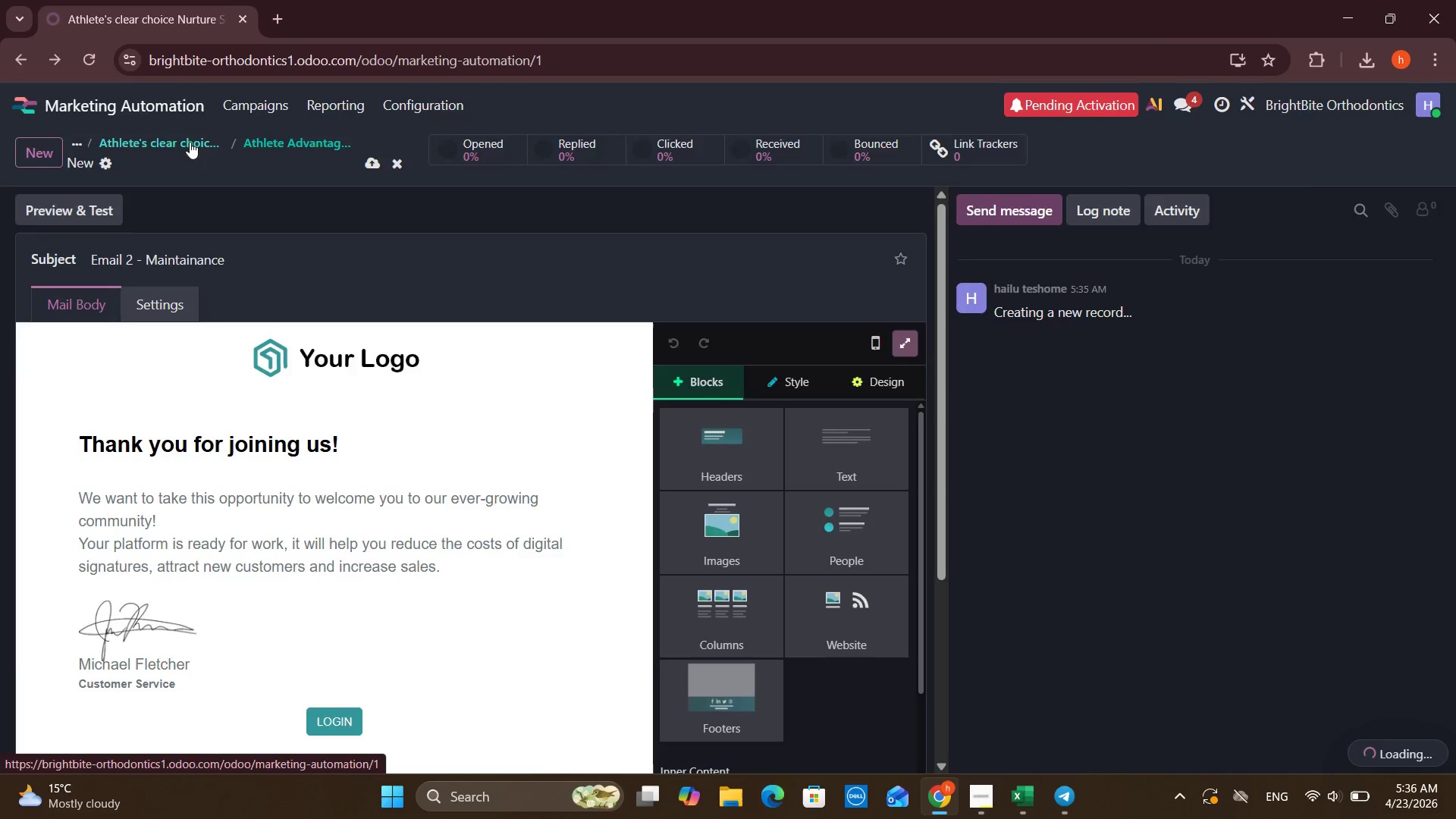 
left_click([190, 142])
 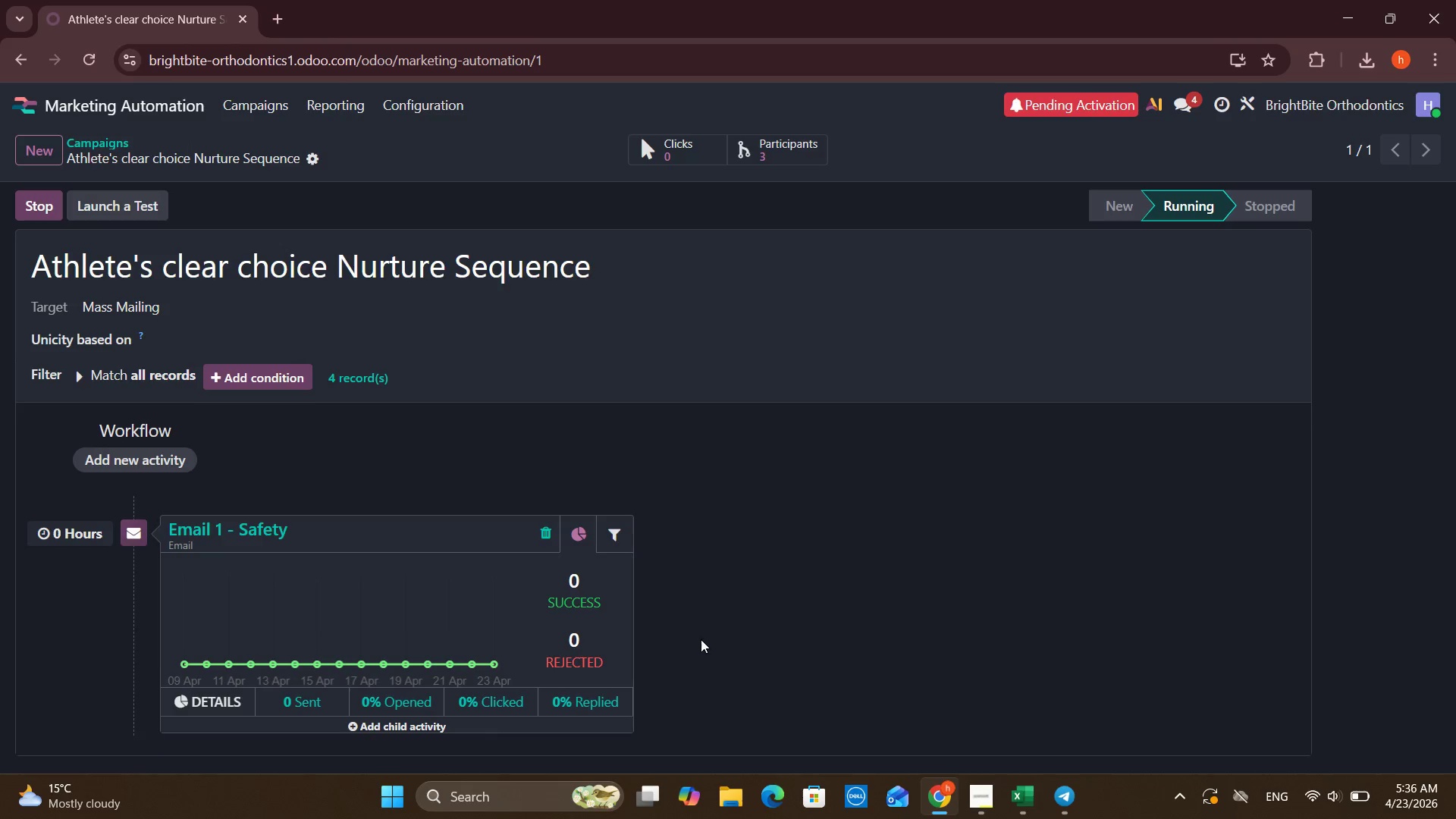 
wait(8.03)
 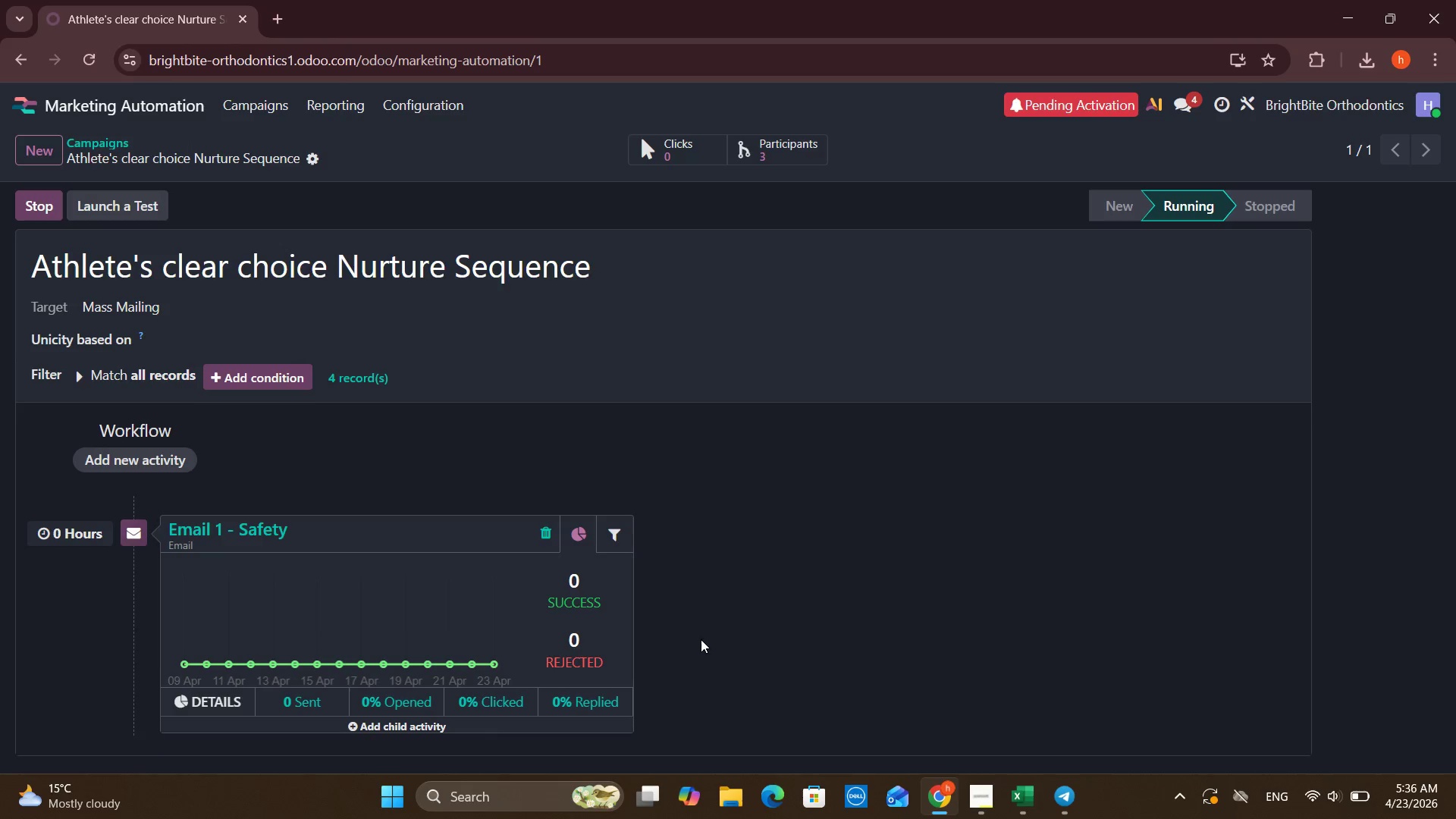 
left_click([170, 453])
 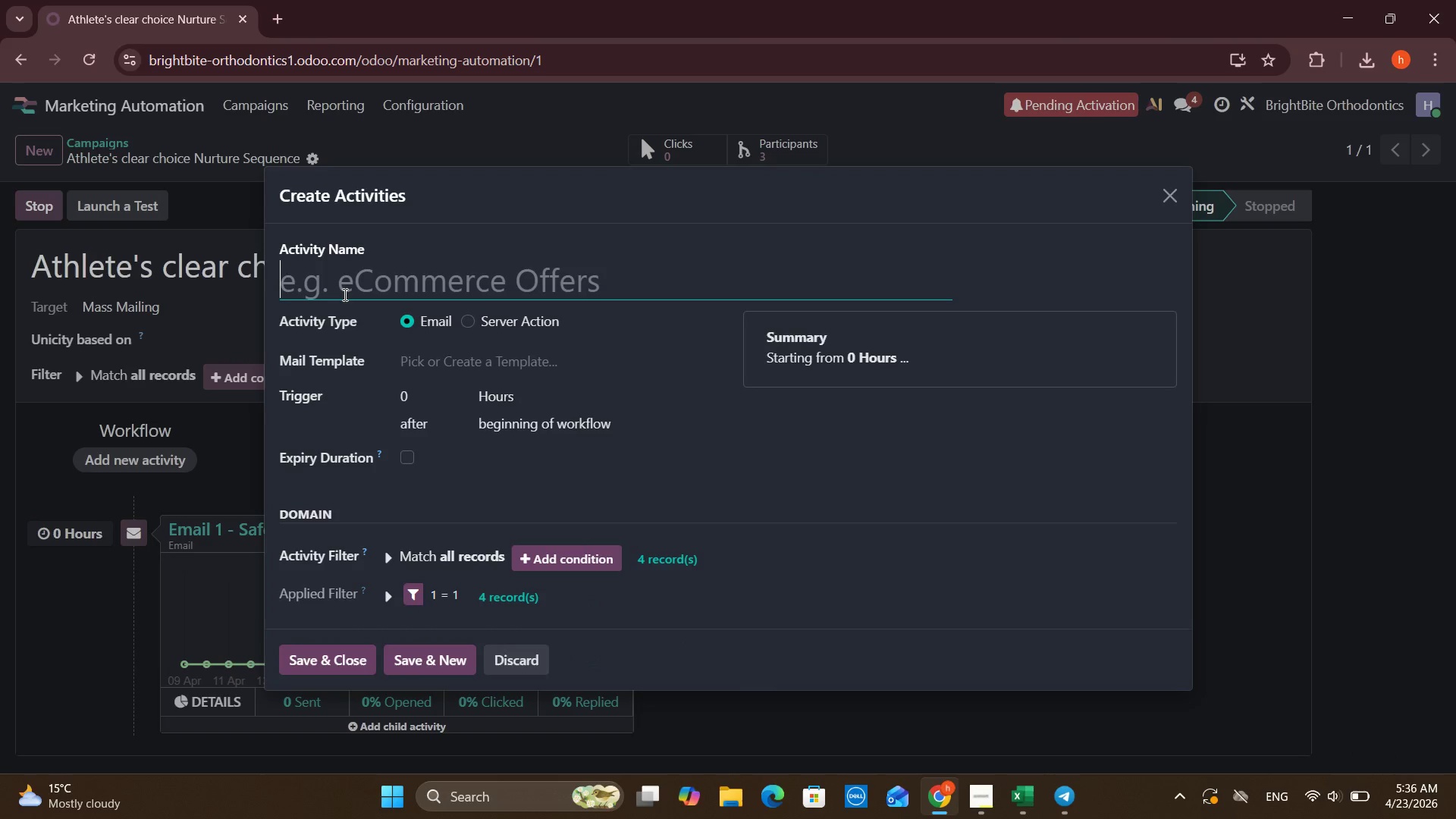 
key(Control+ControlLeft)
 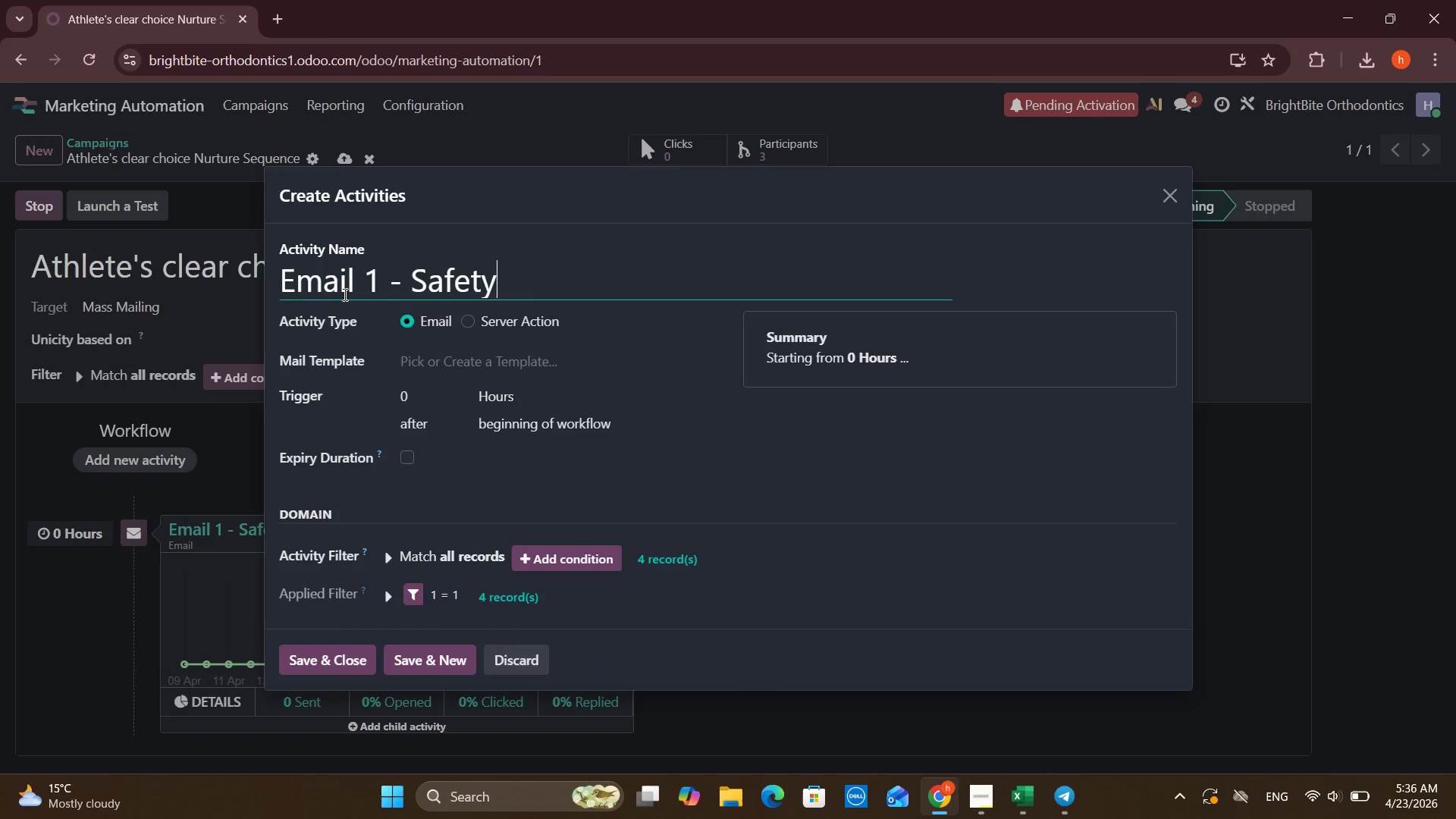 
key(Control+V)
 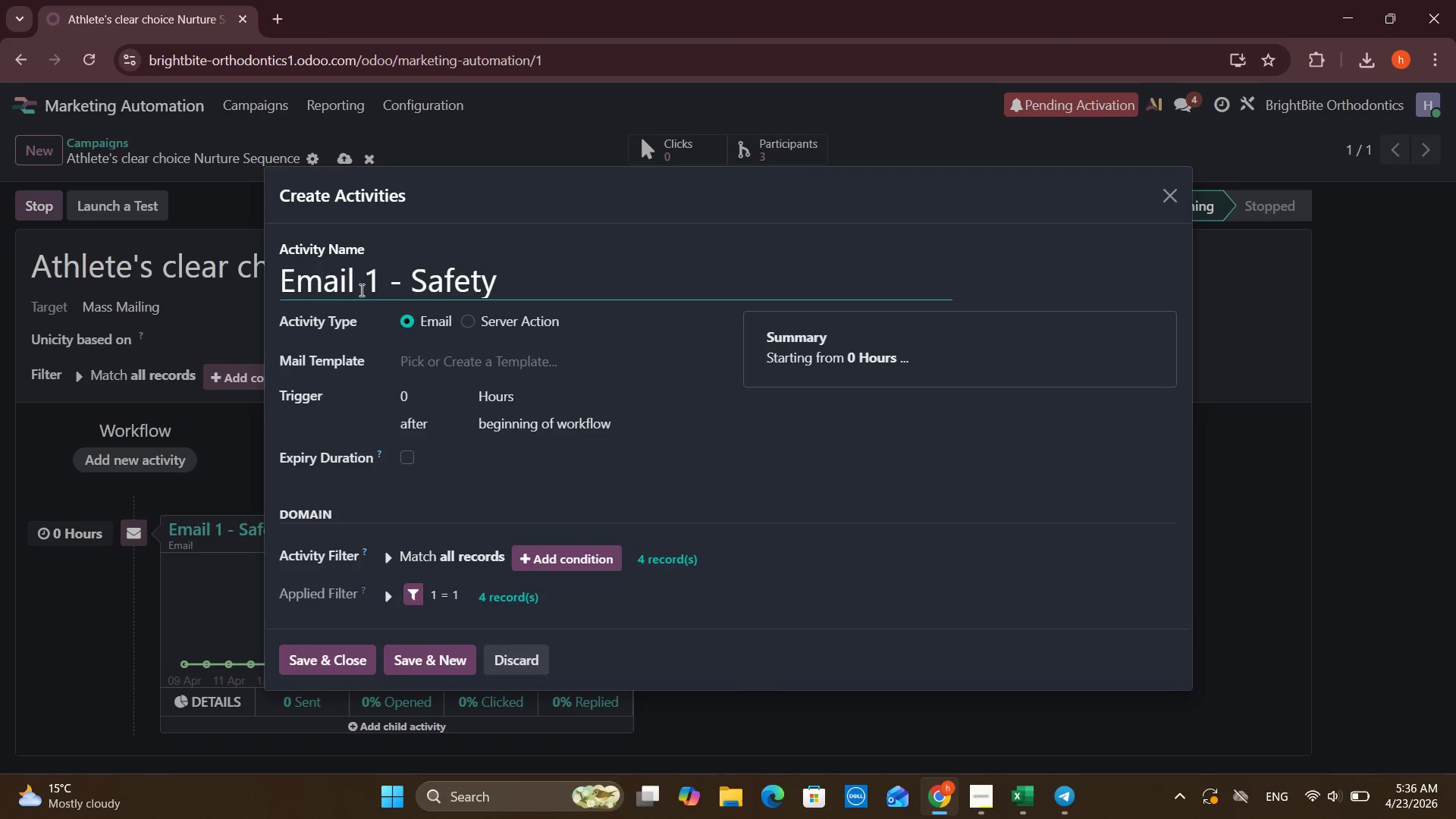 
left_click_drag(start_coordinate=[360, 290], to_coordinate=[384, 289])
 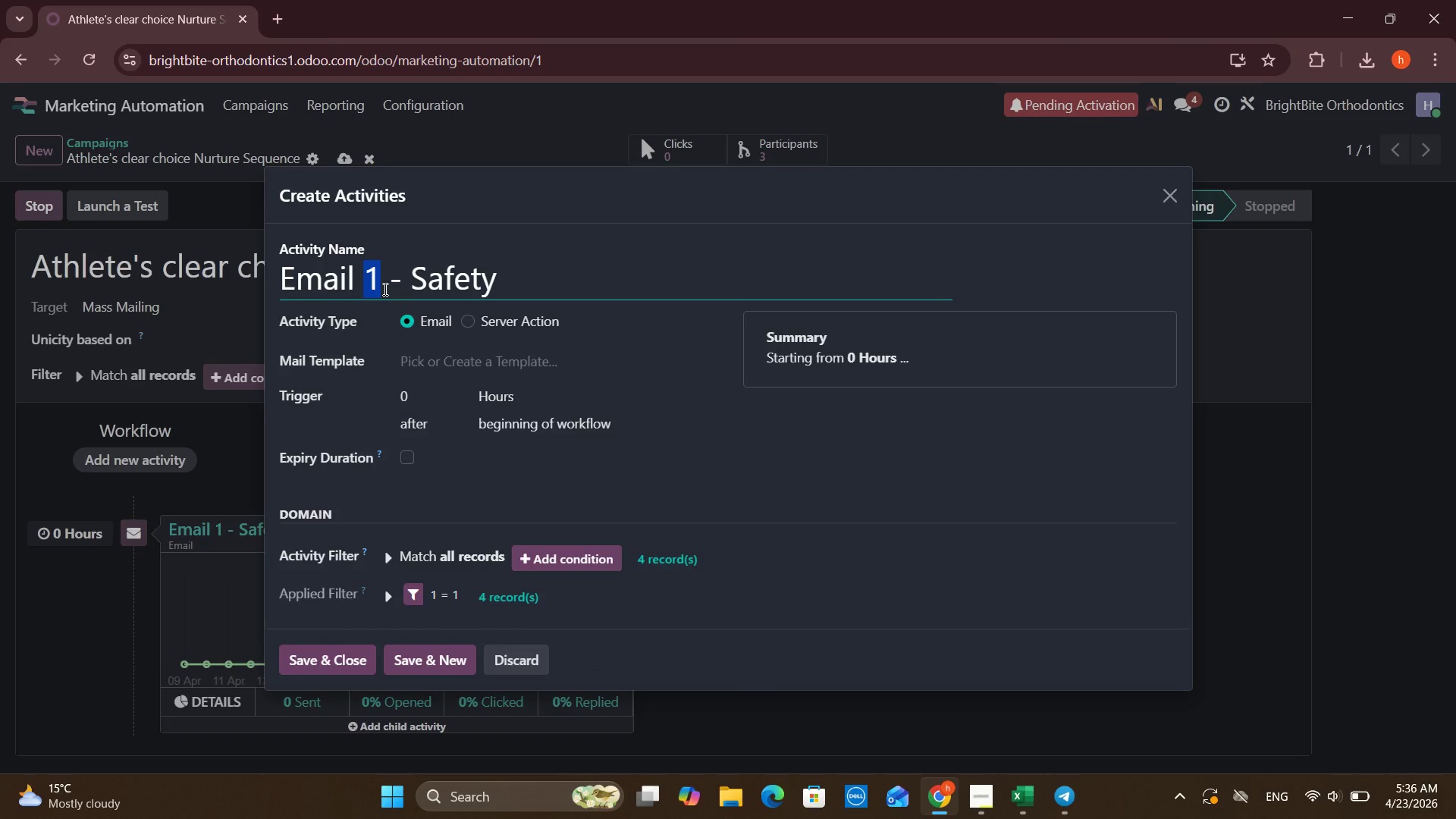 
left_click([384, 289])
 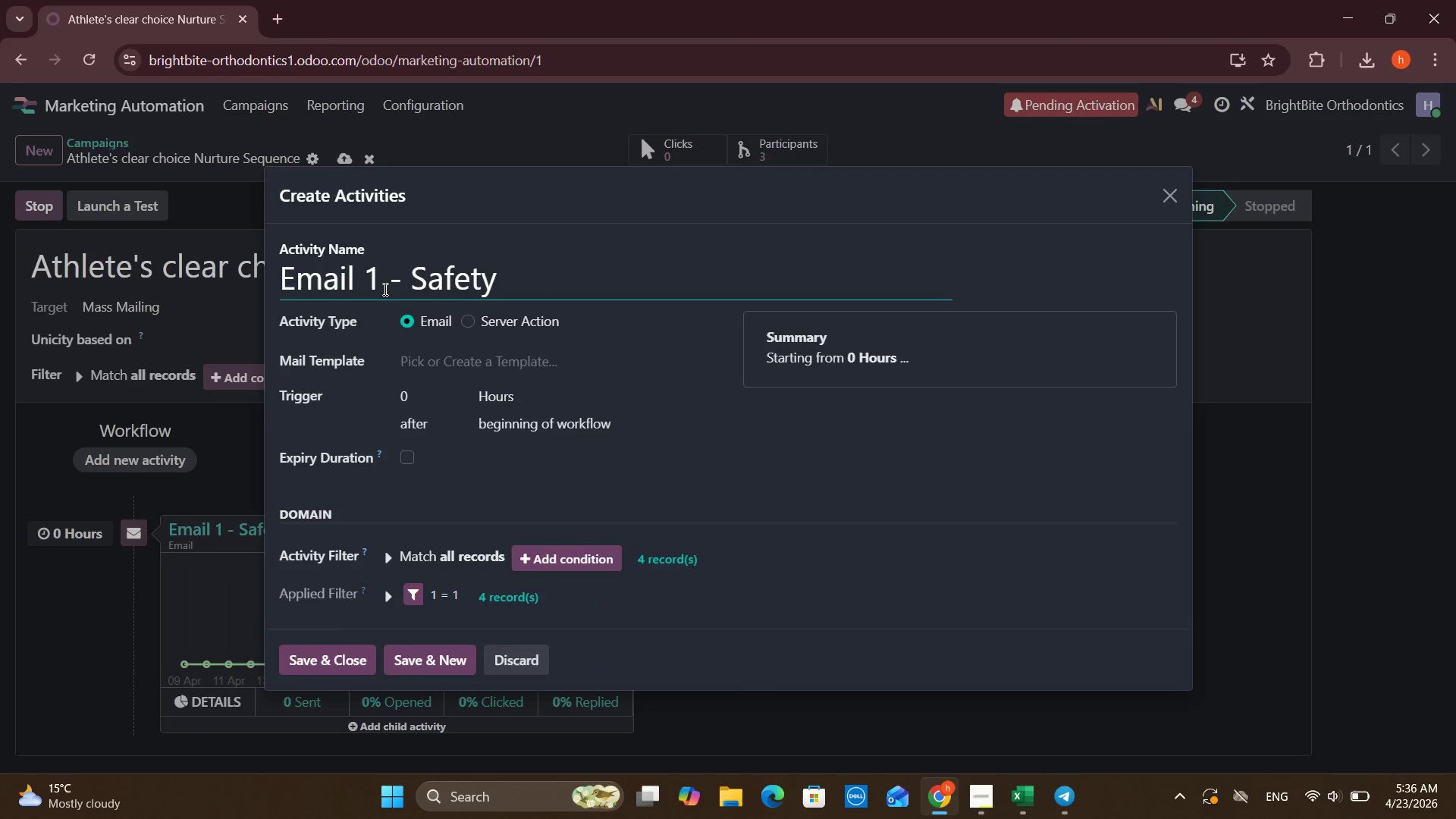 
key(Backslash)
 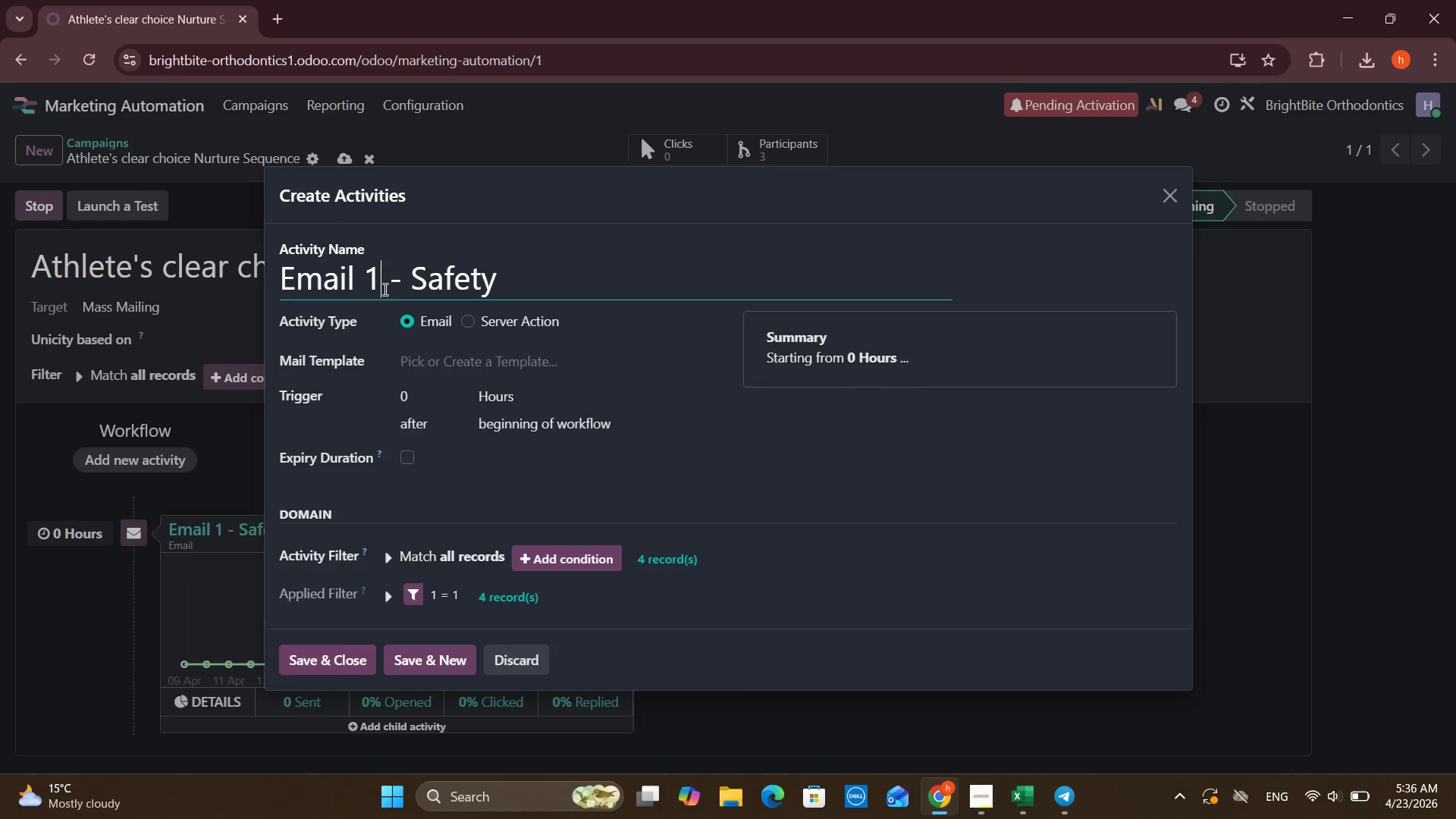 
key(Backspace)
 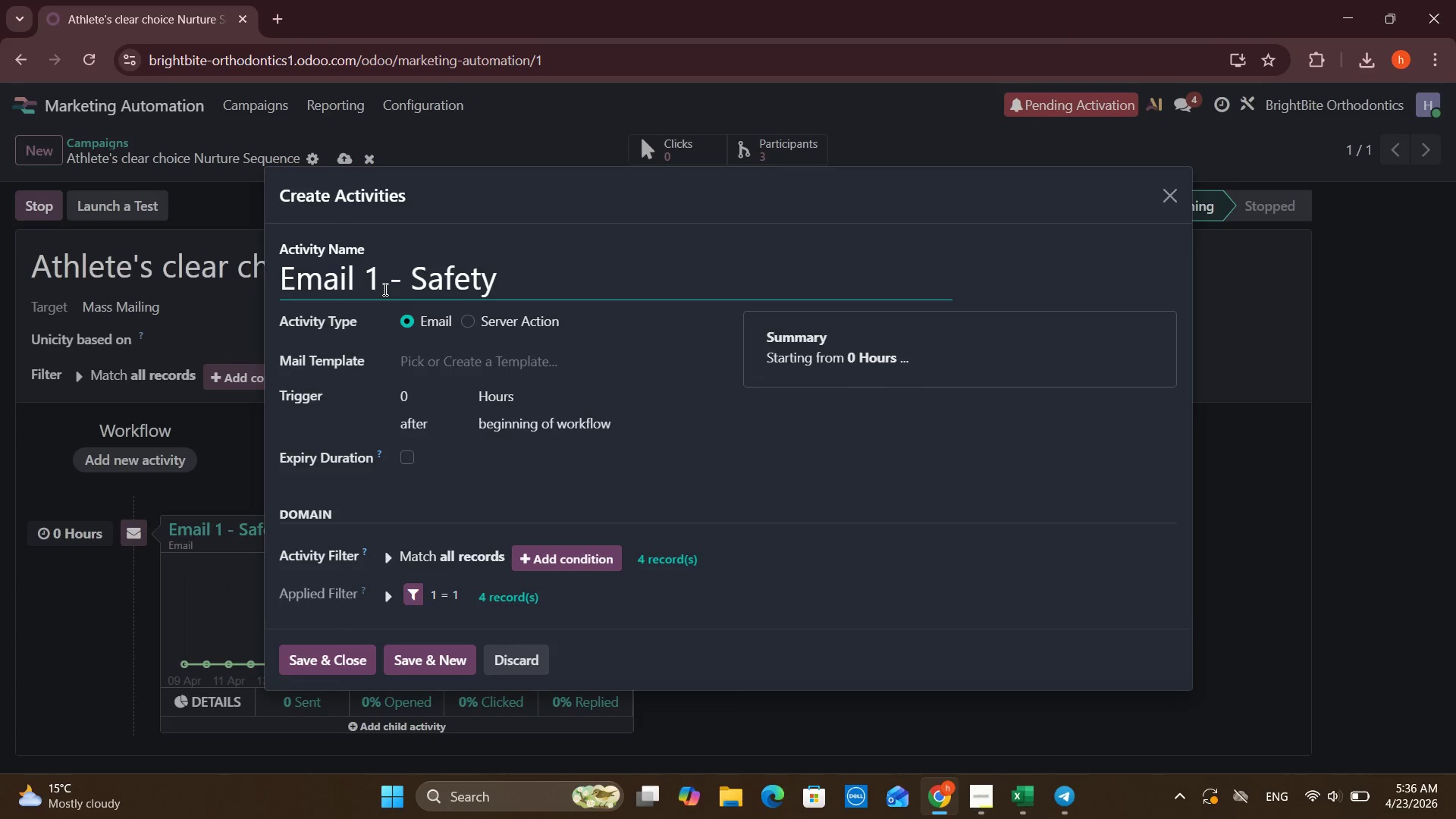 
key(Backspace)
 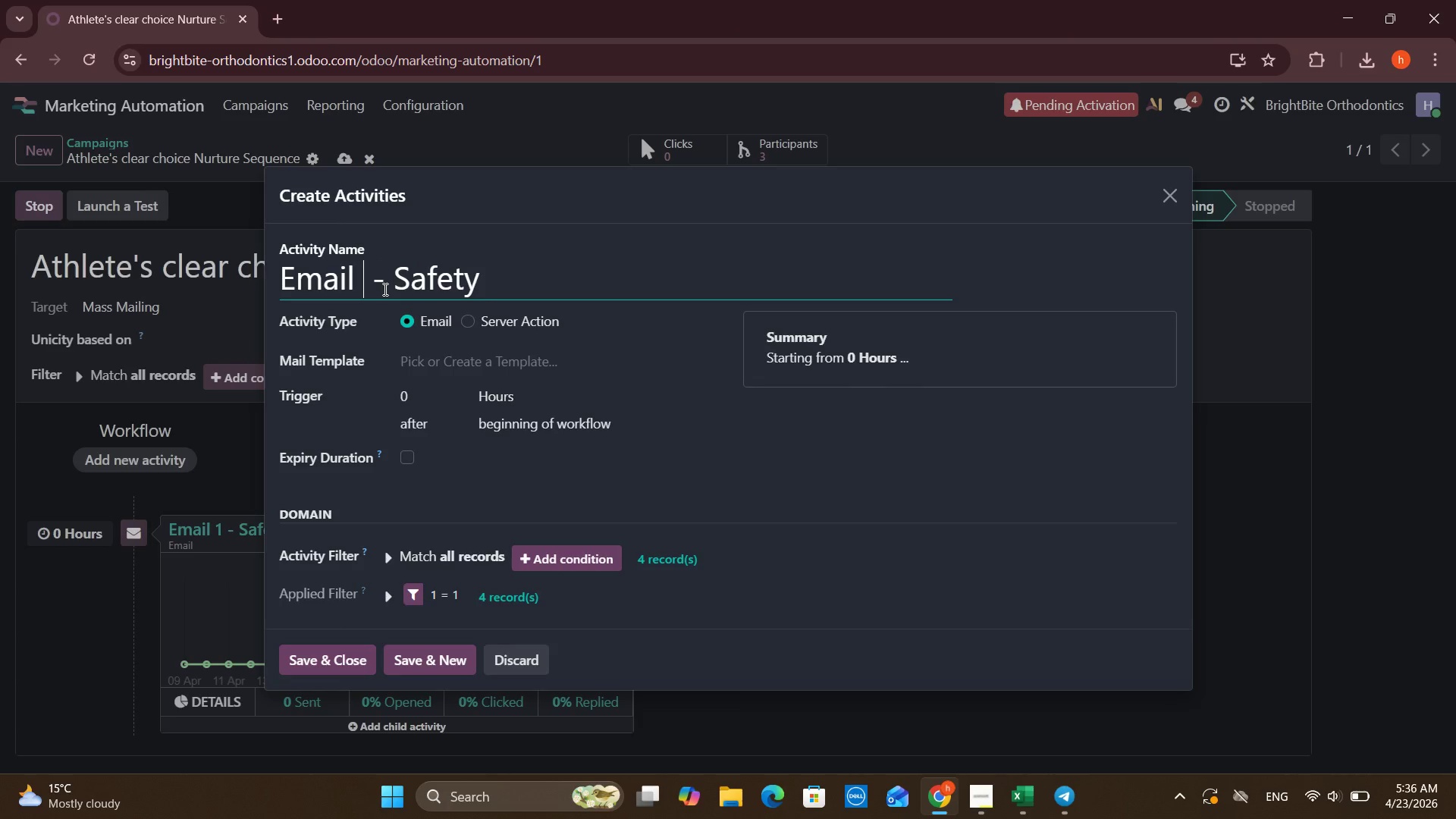 
key(Numpad2)
 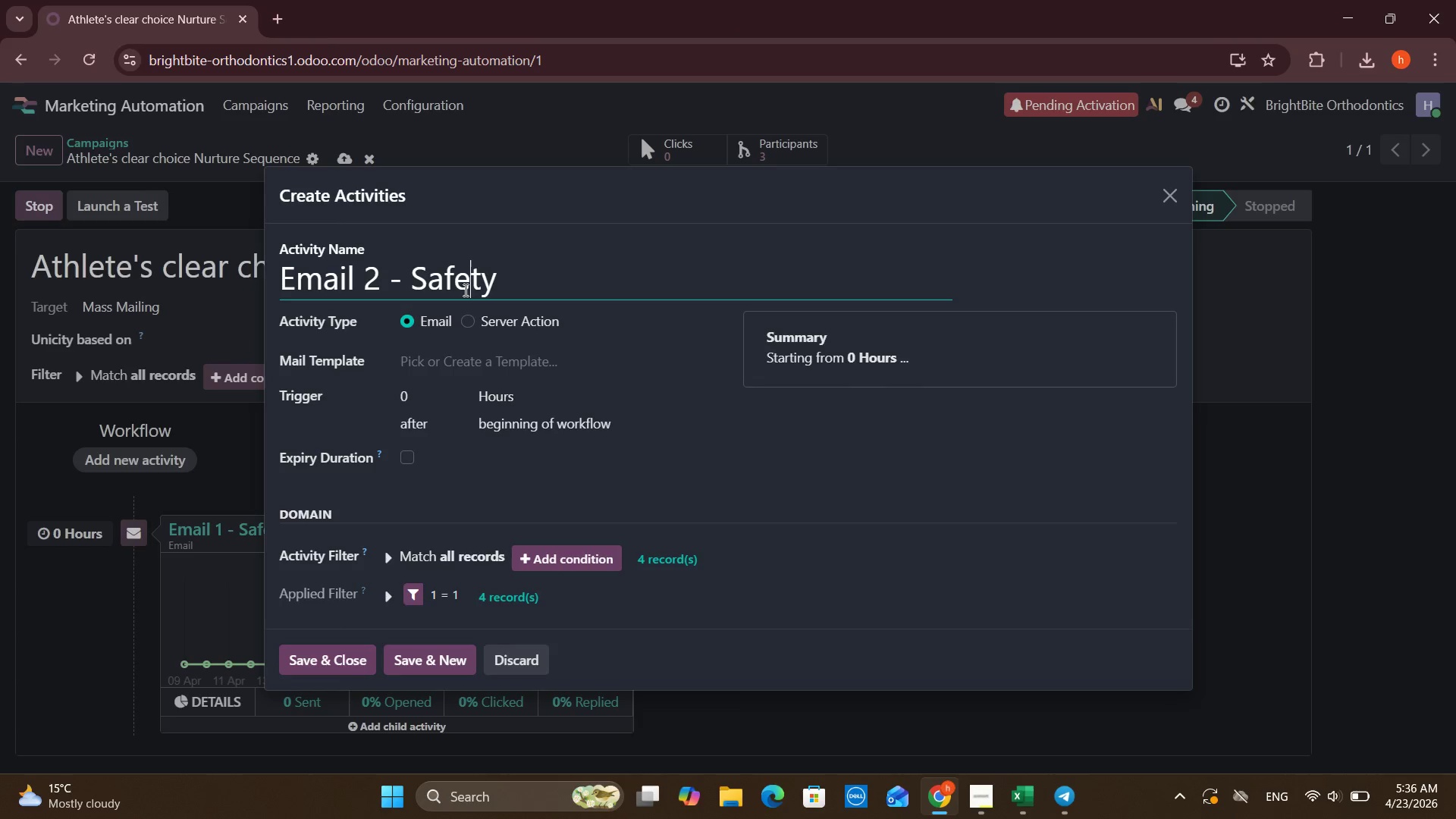 
double_click([464, 290])
 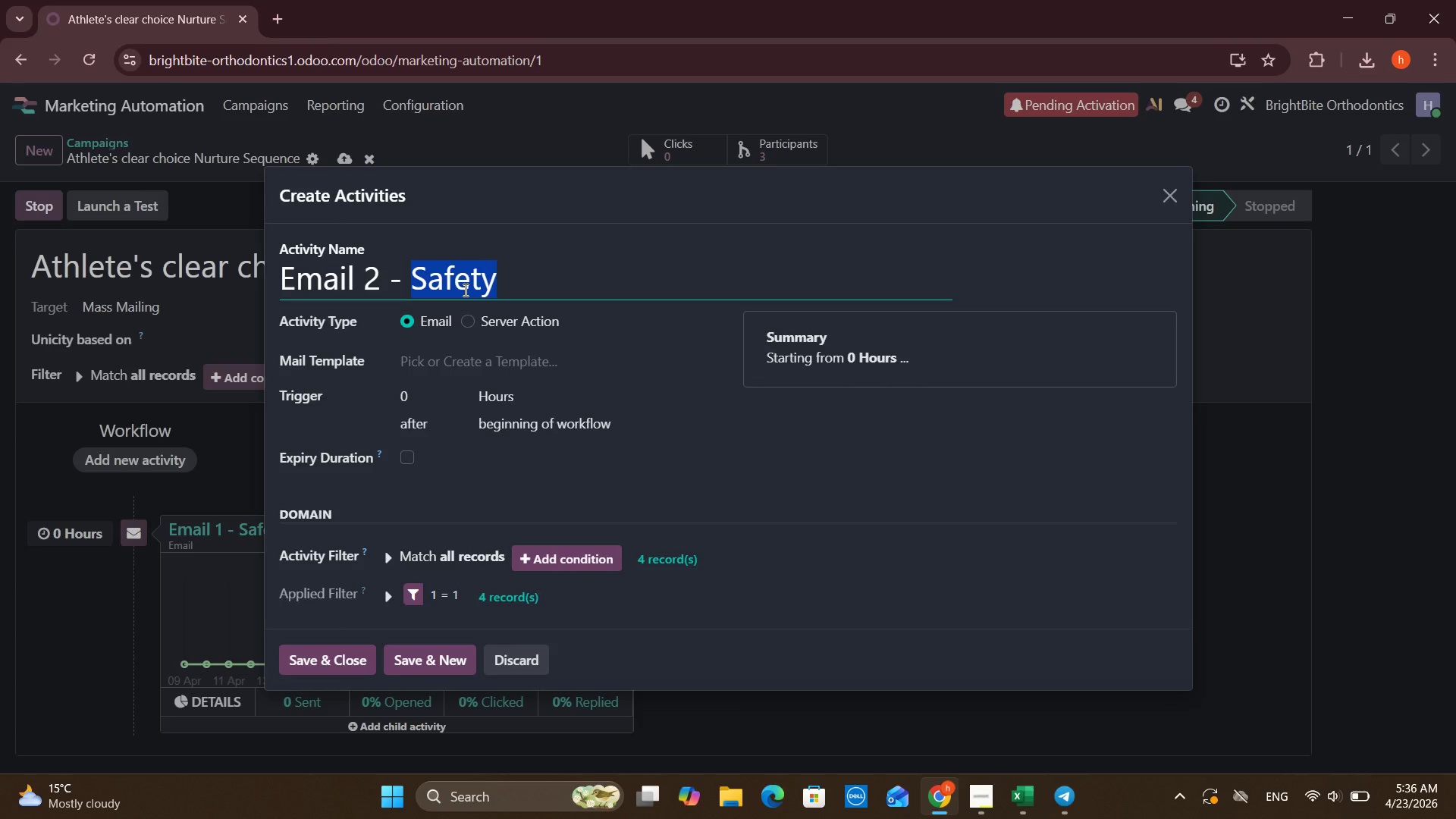 
type(Mainti)
key(Backspace)
type(ainance)
 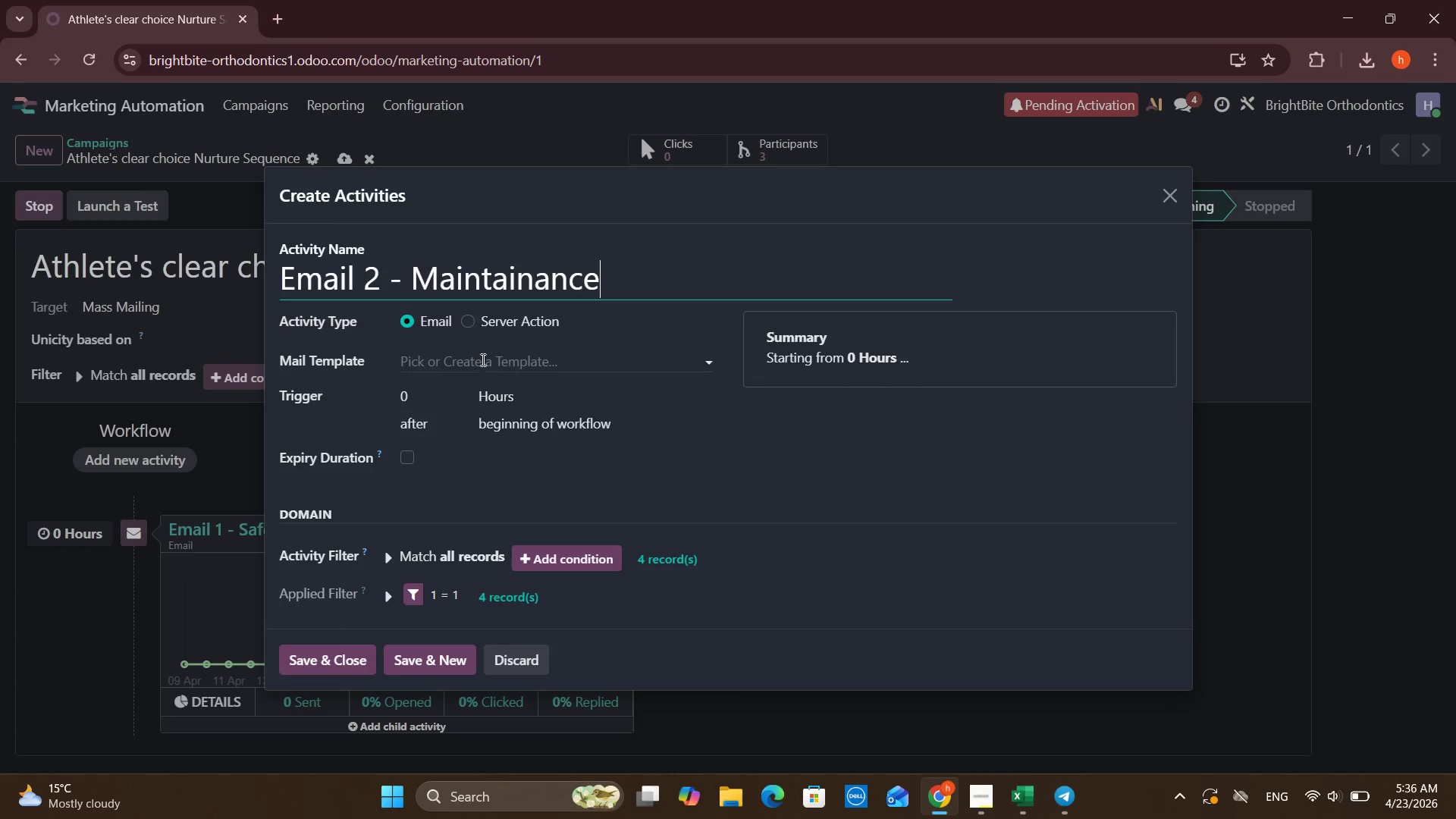 
left_click([489, 350])
 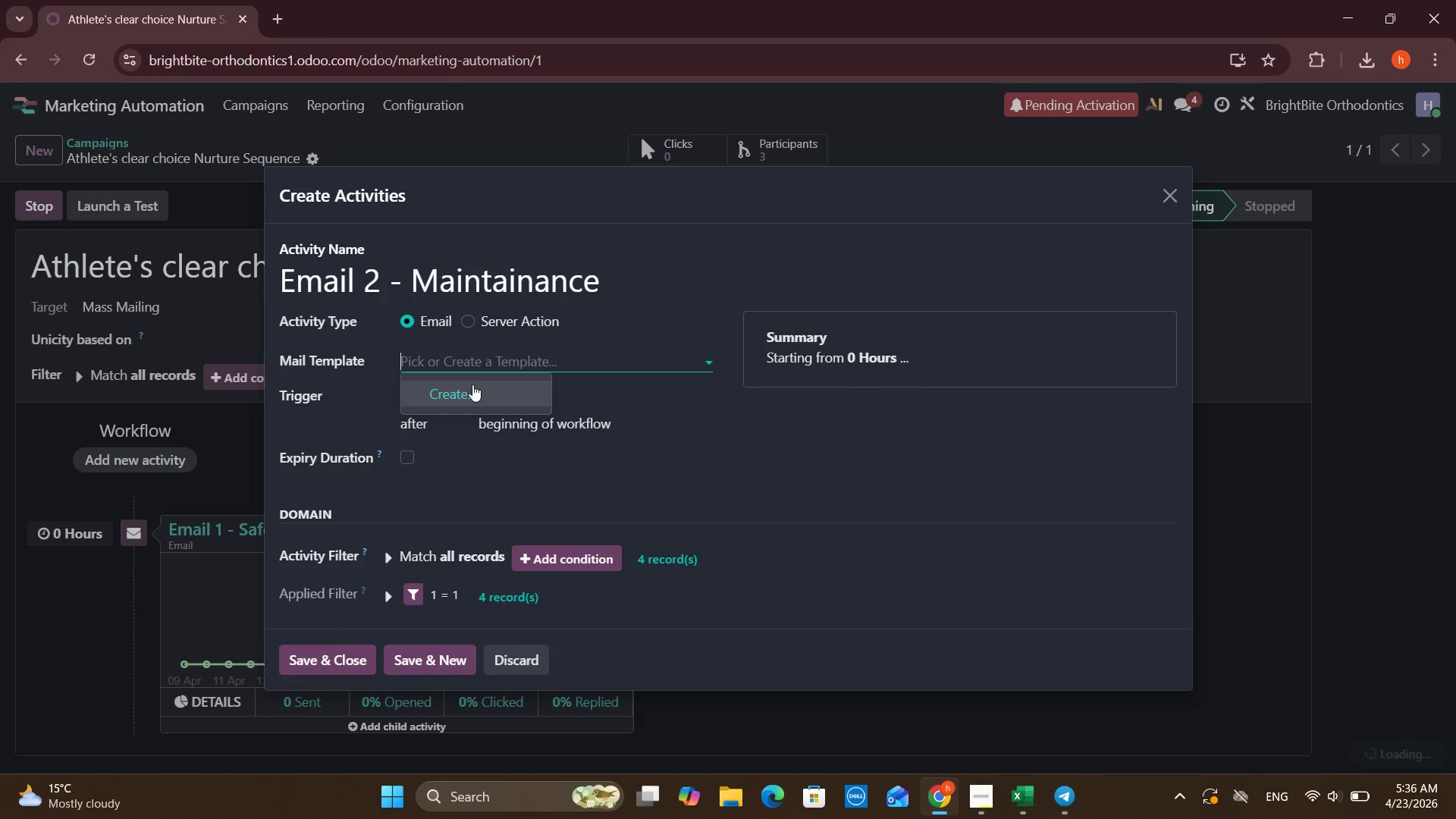 
left_click([474, 463])
 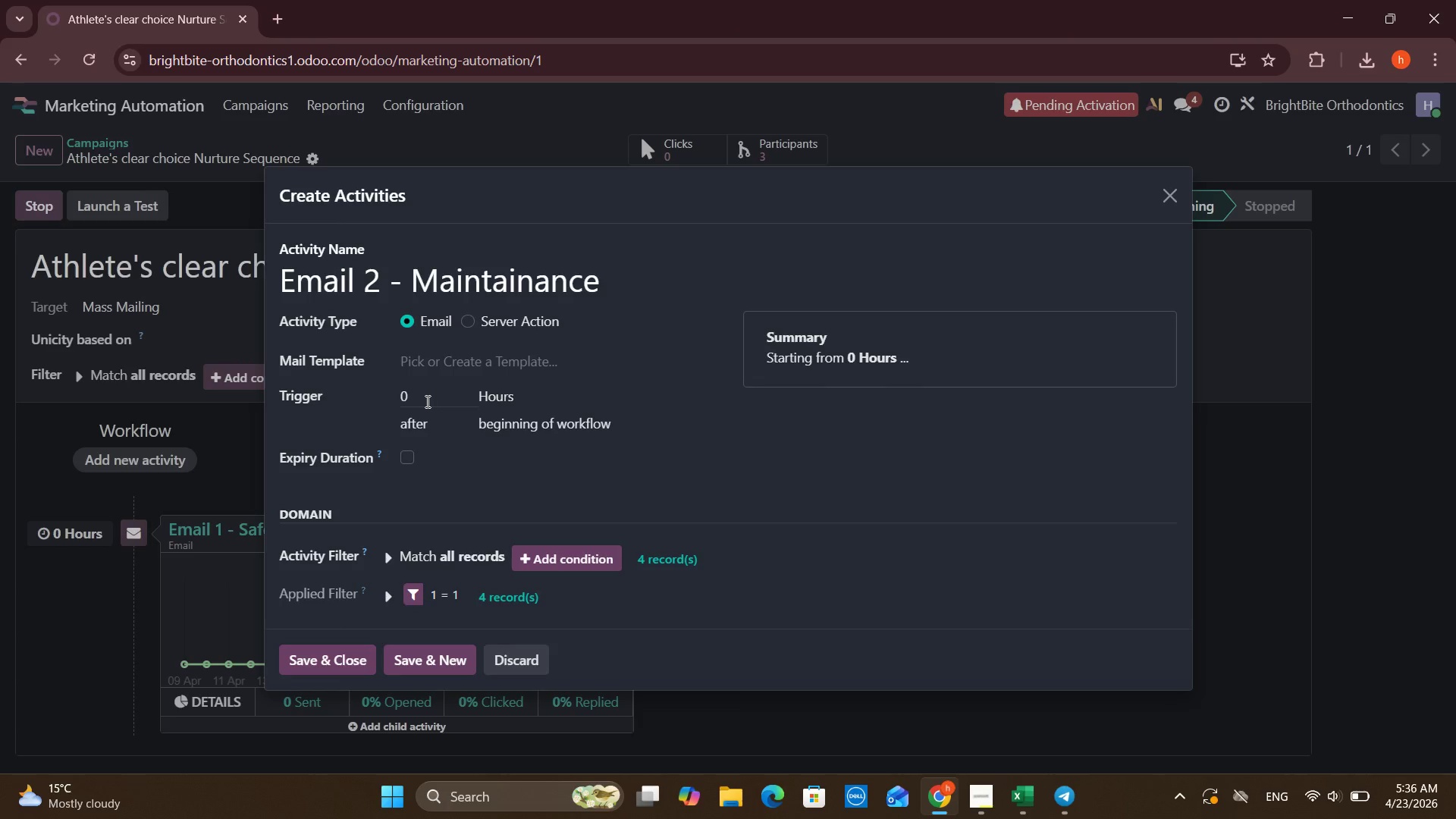 
left_click([426, 401])
 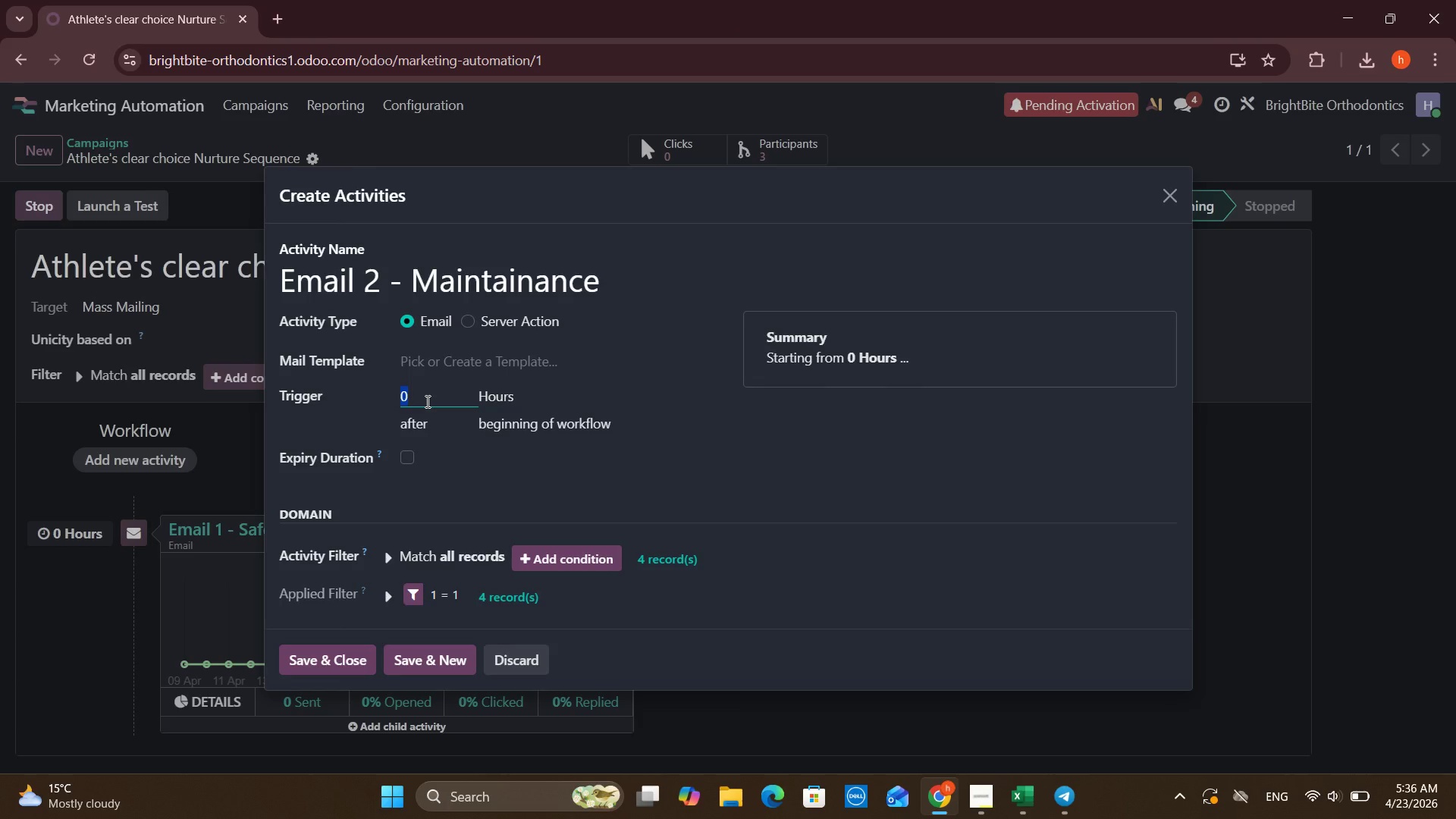 
key(Numpad2)
 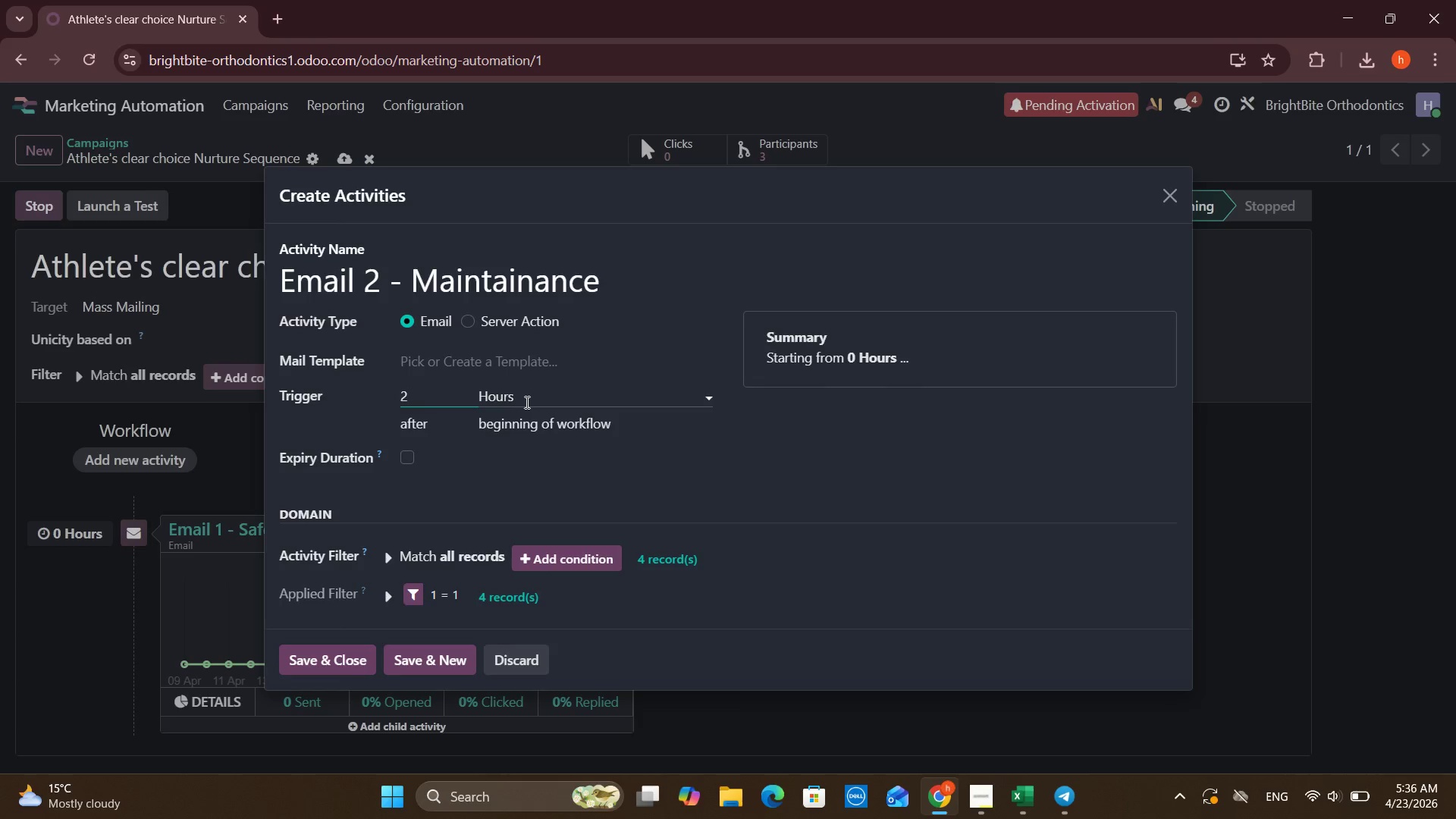 
left_click([526, 402])
 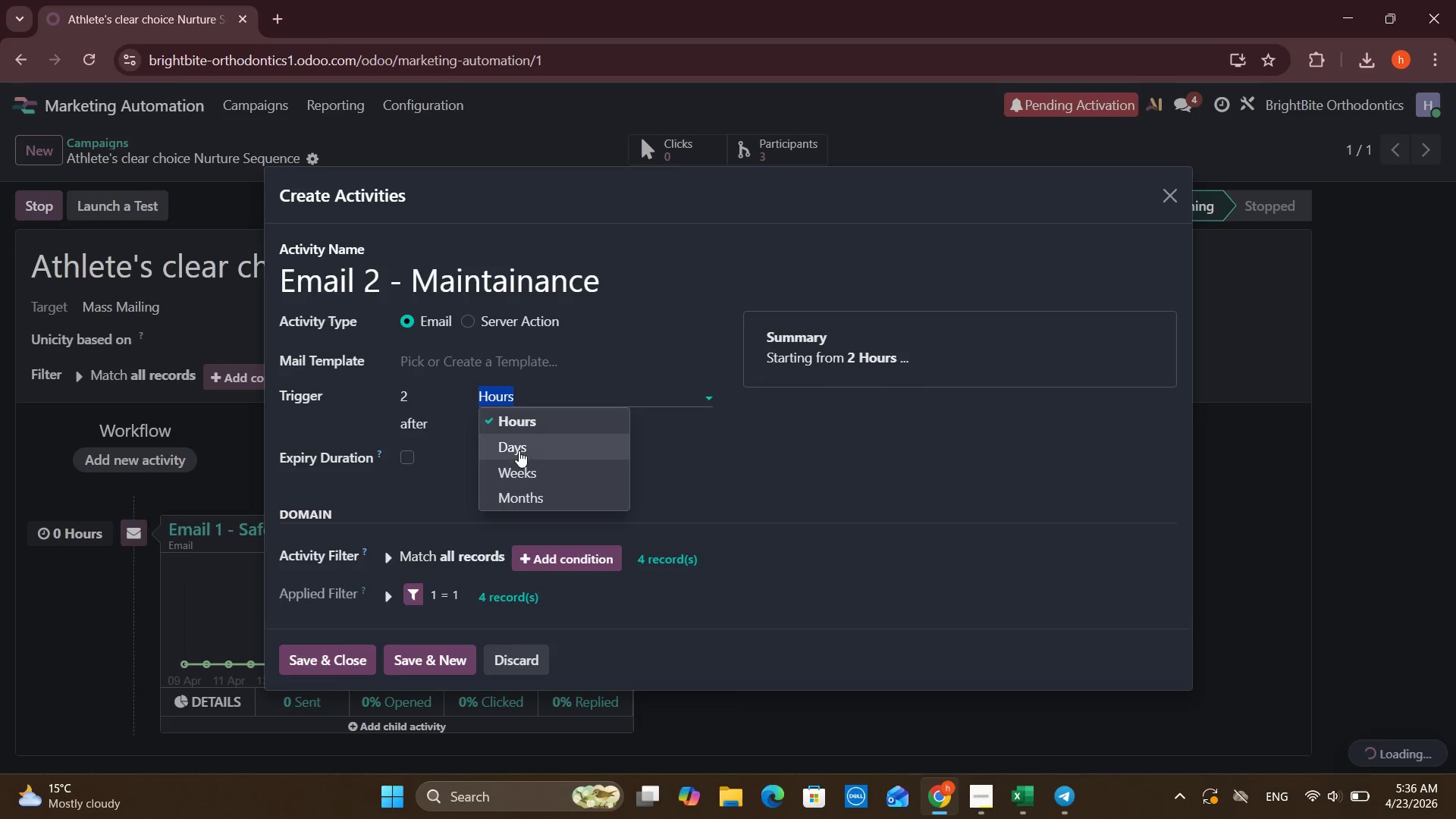 
left_click([519, 451])
 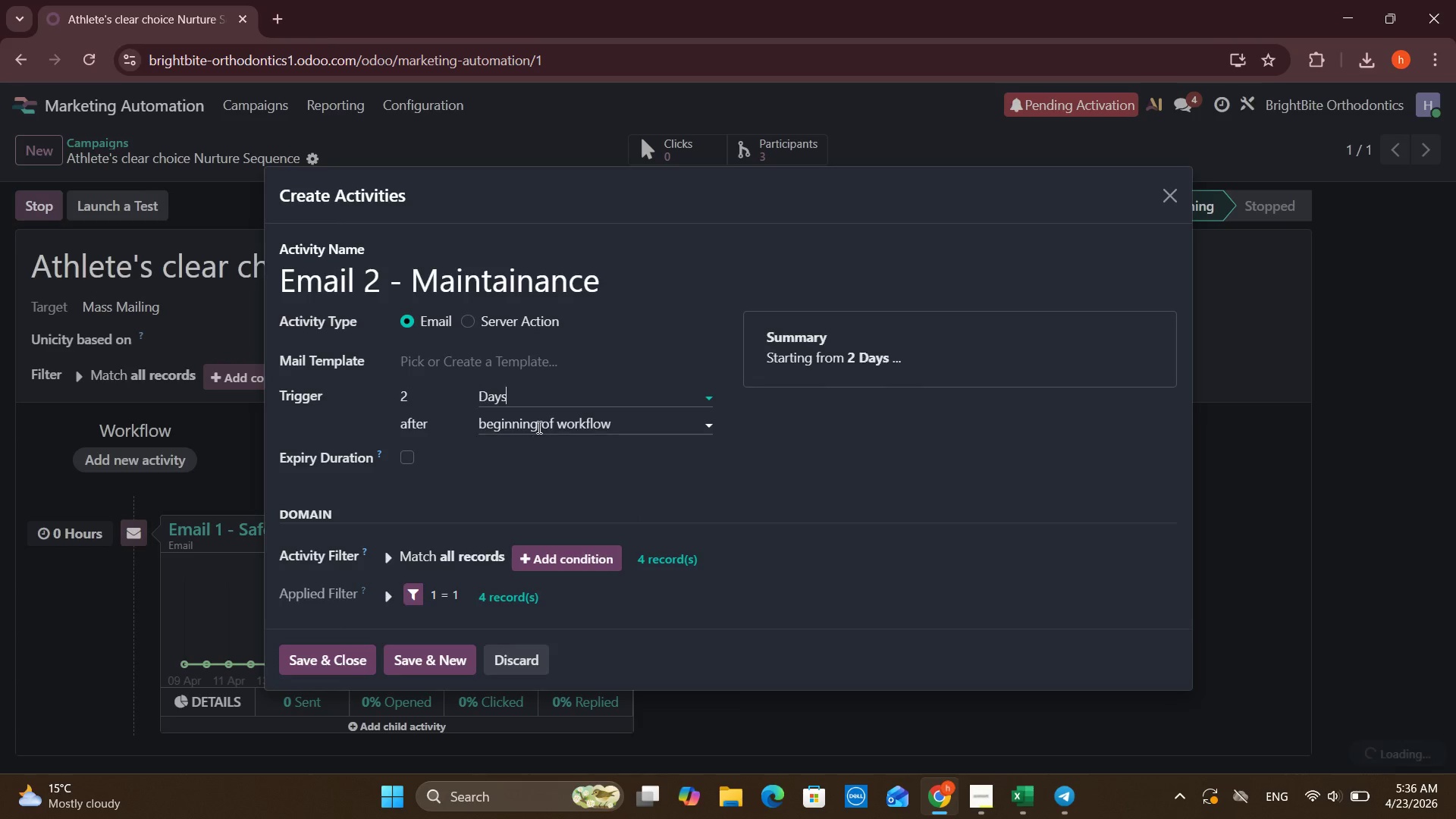 
left_click([538, 427])
 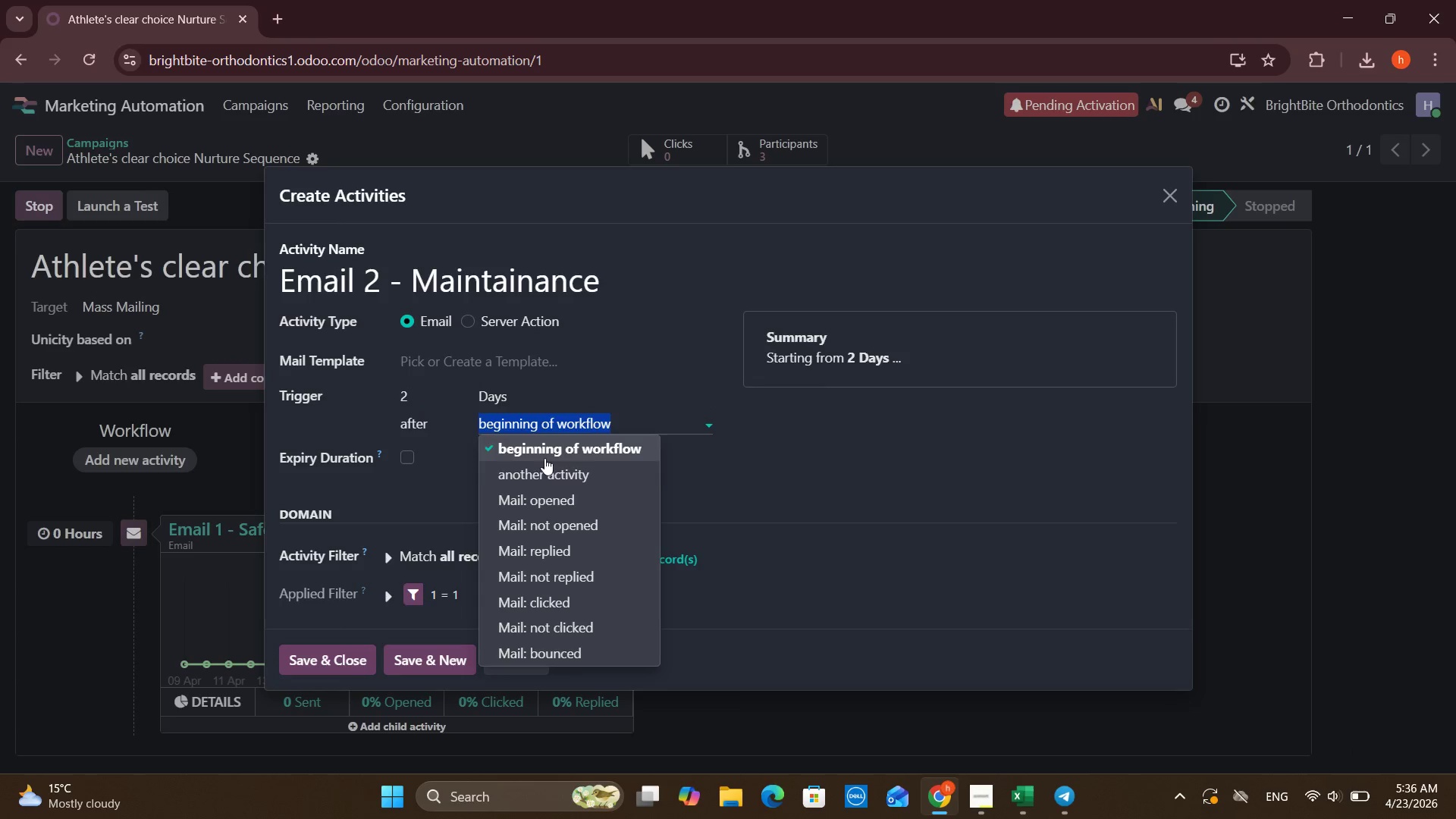 
left_click([547, 479])
 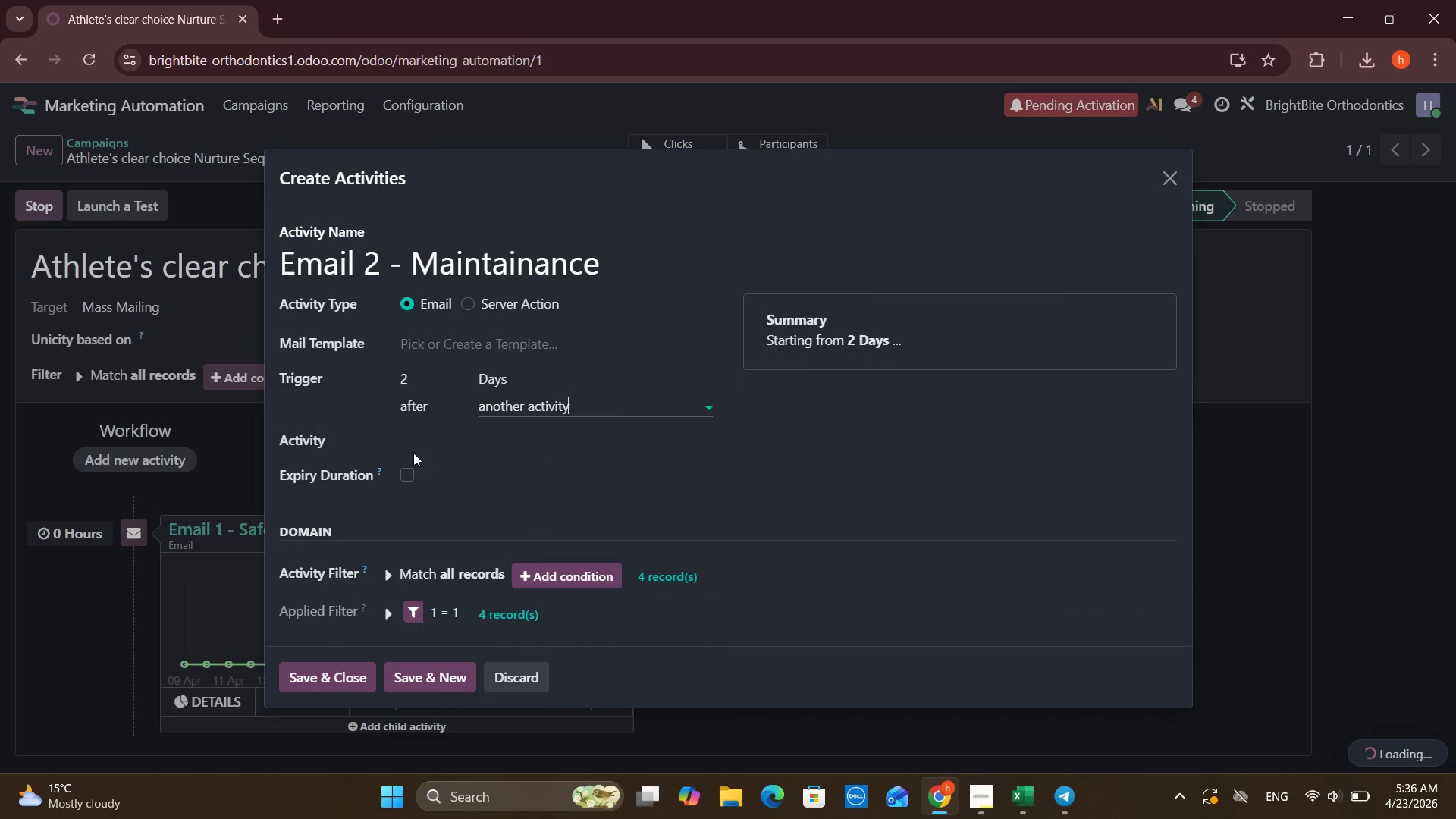 
left_click([412, 451])
 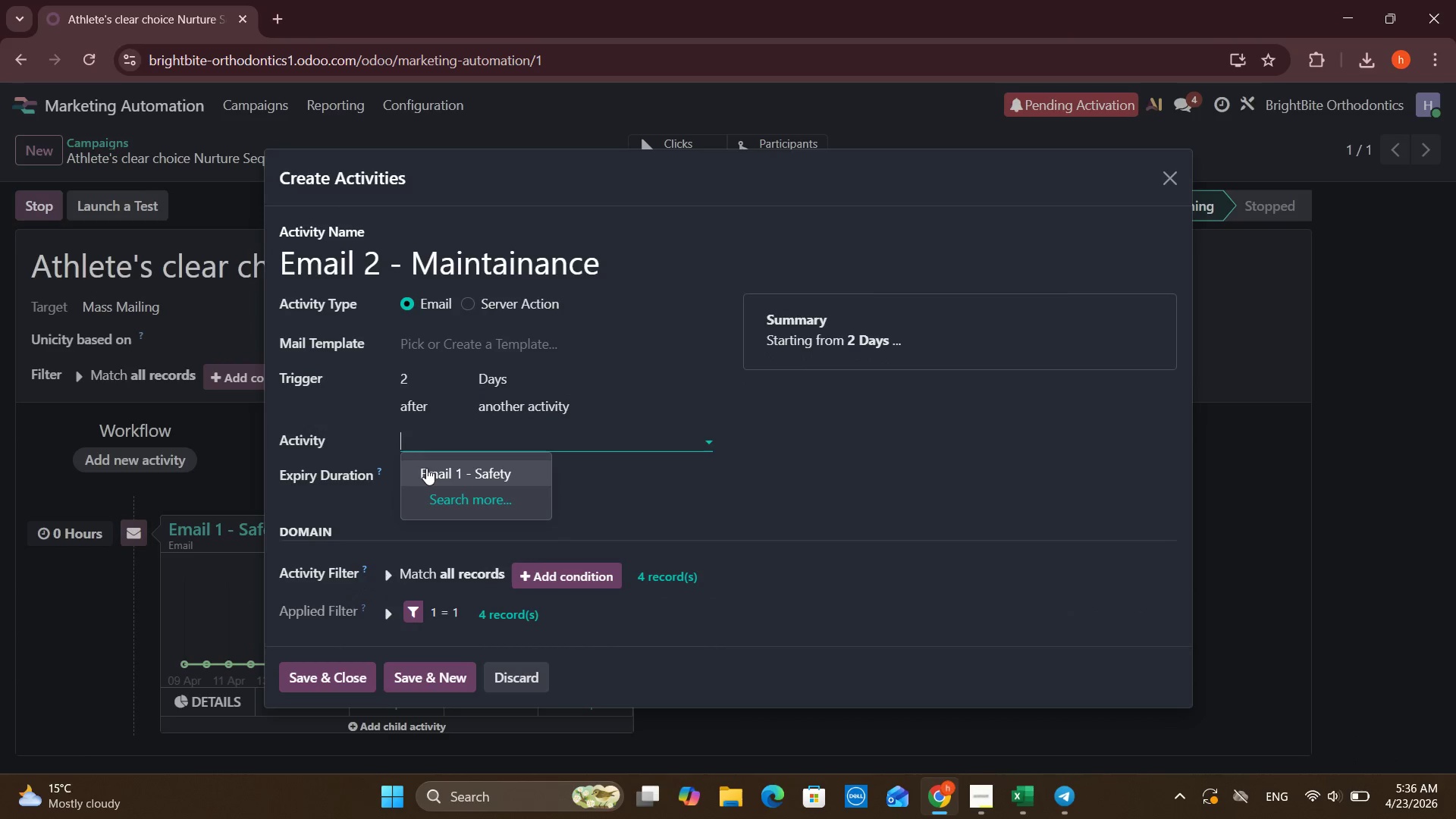 
left_click([426, 468])
 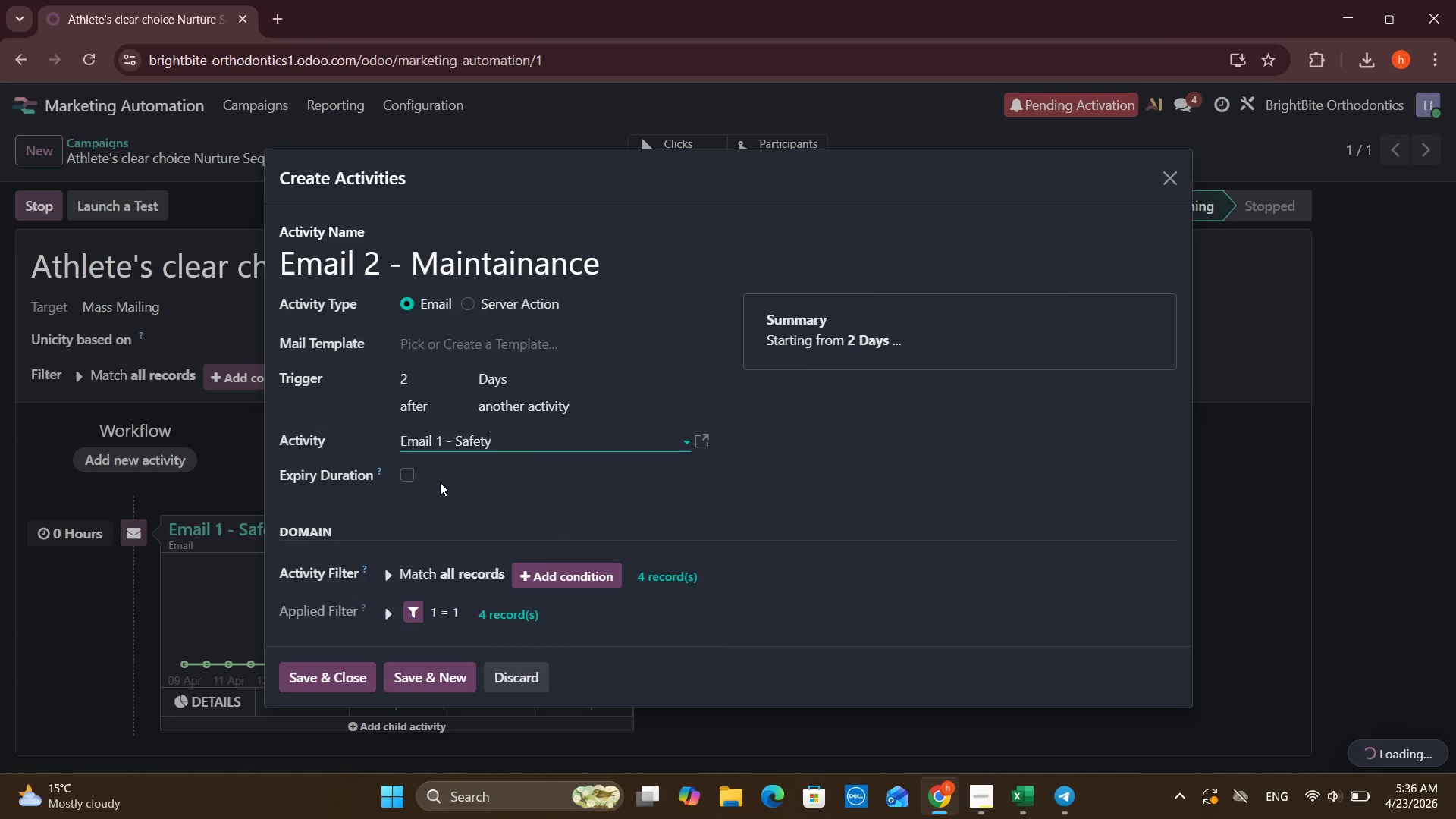 
left_click([465, 503])
 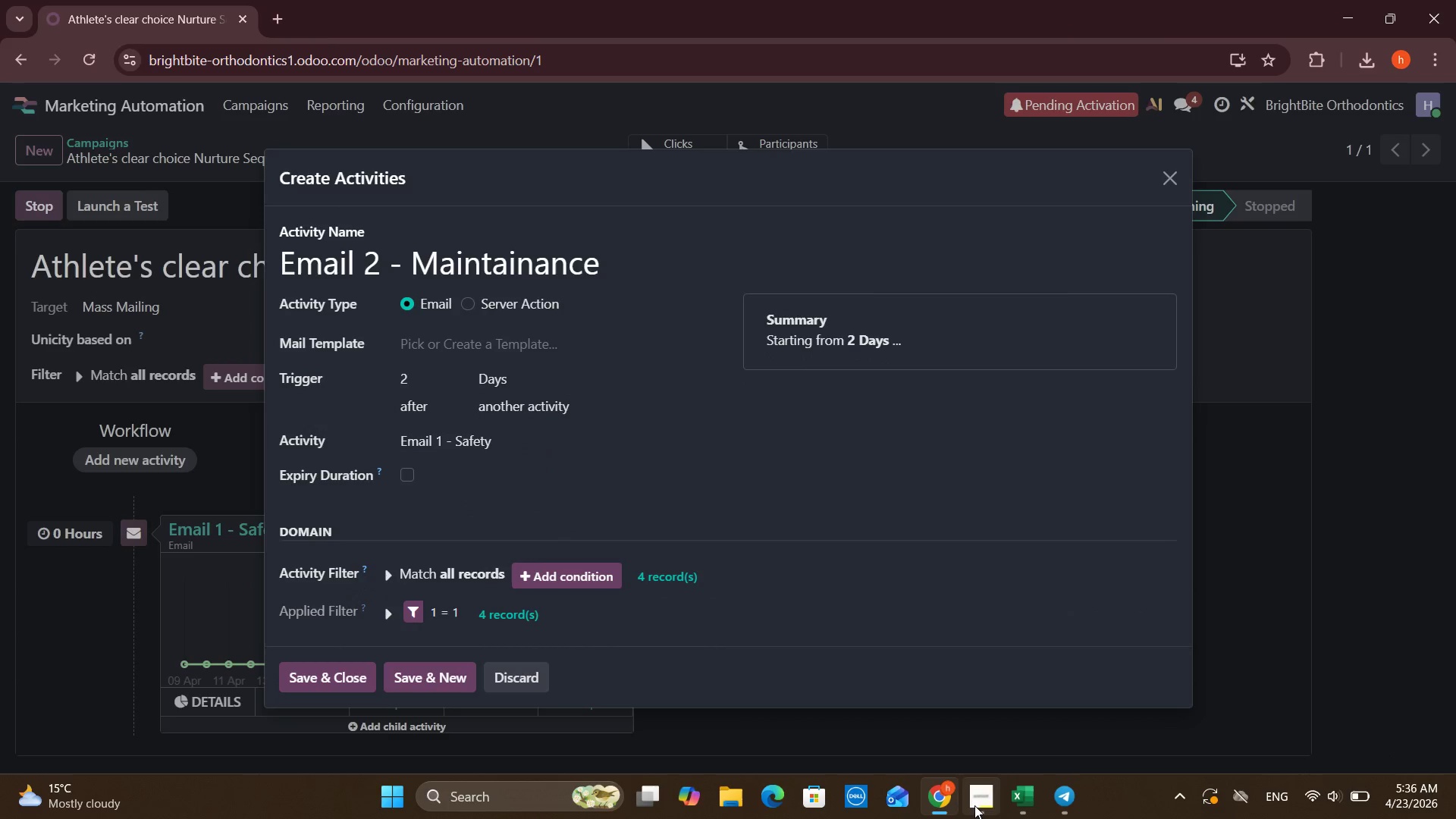 
left_click([966, 803])